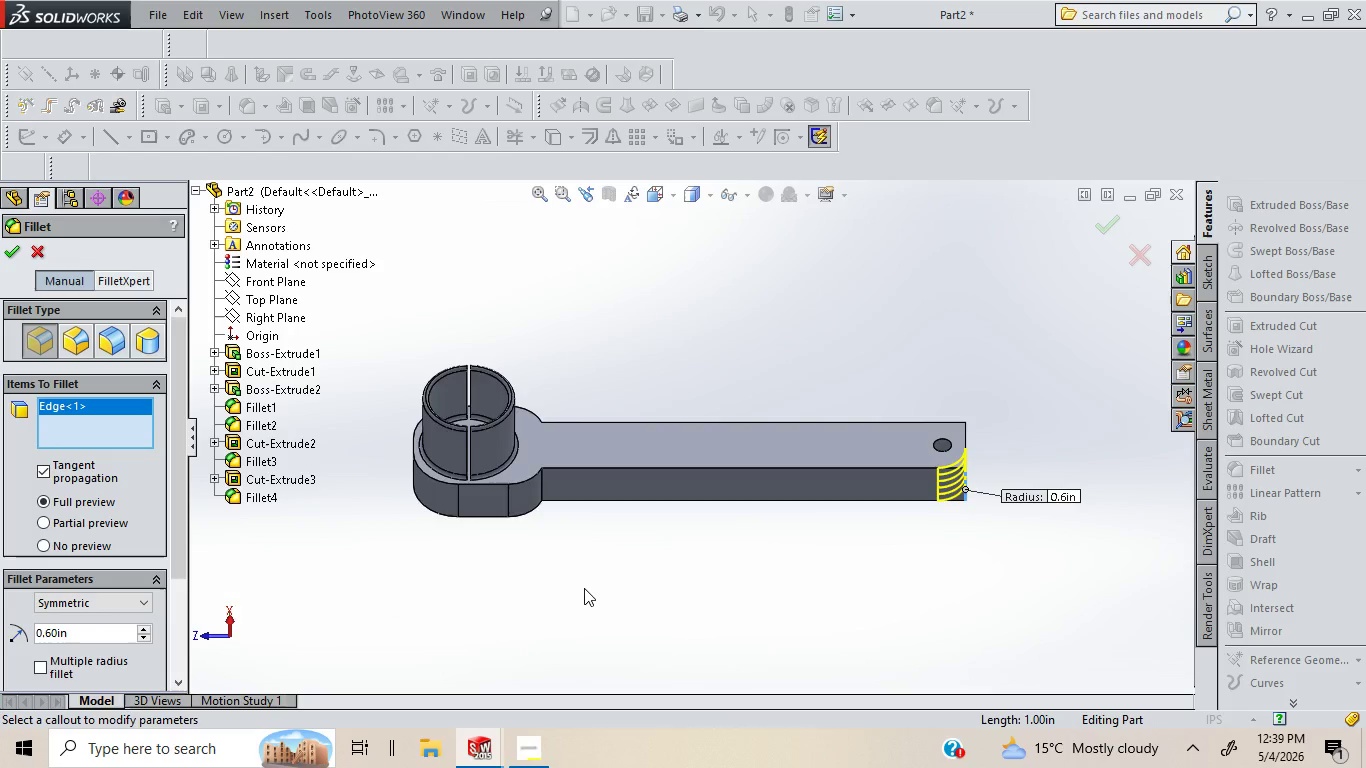 
key(ArrowDown)
 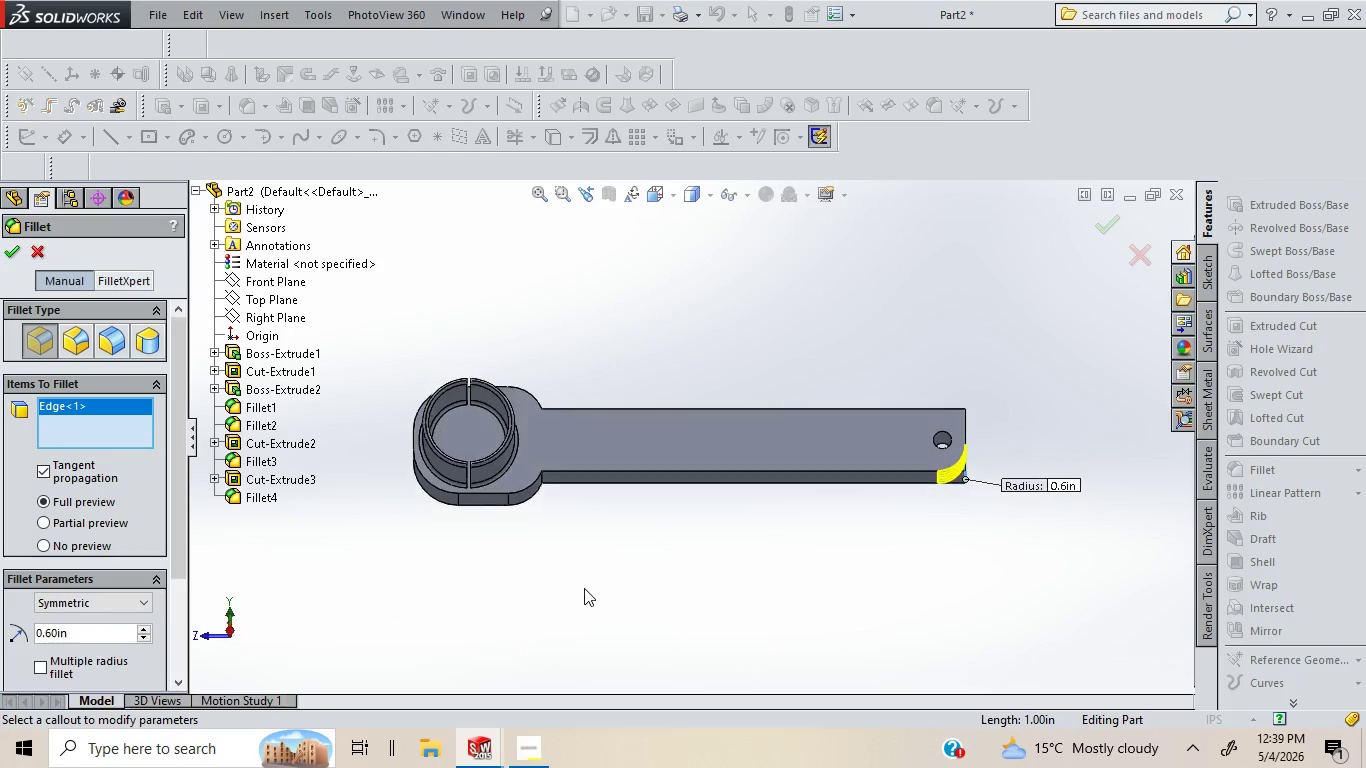 
key(ArrowDown)
 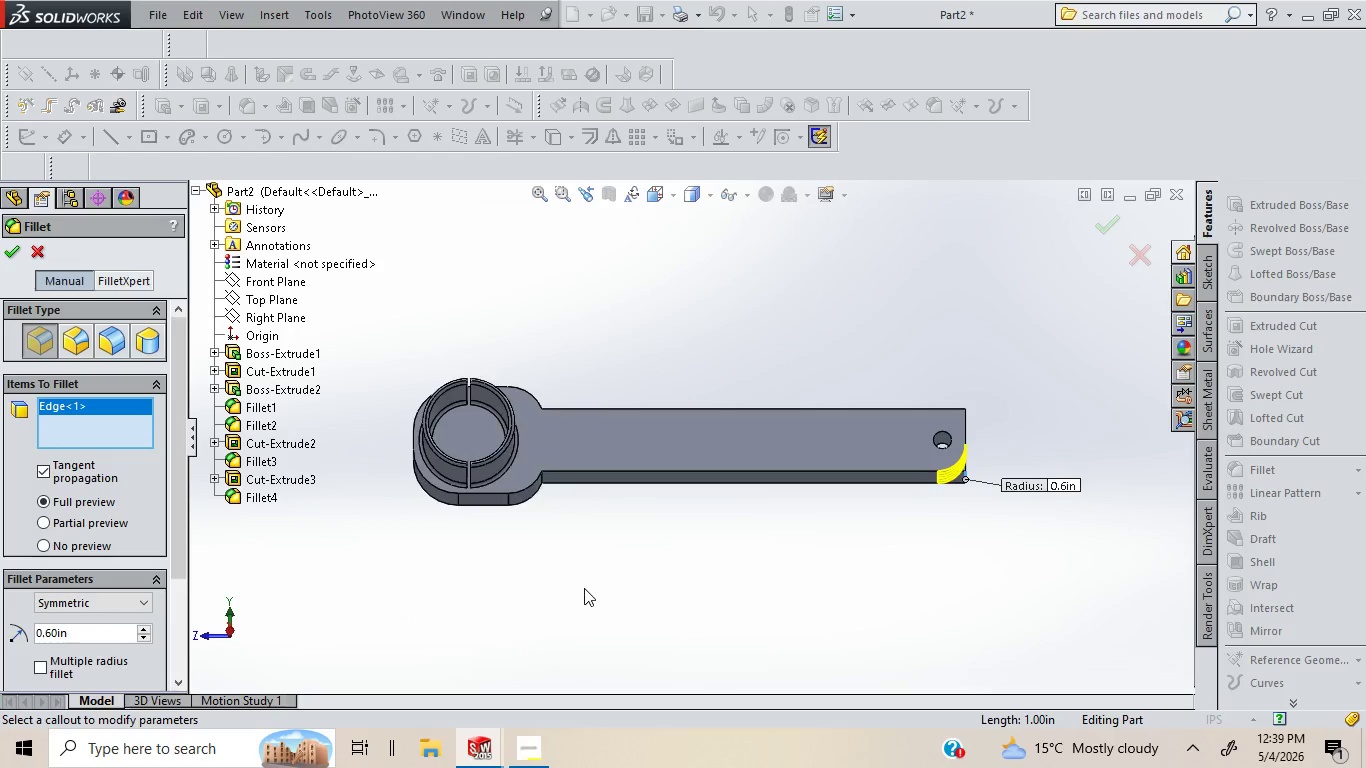 
key(ArrowDown)
 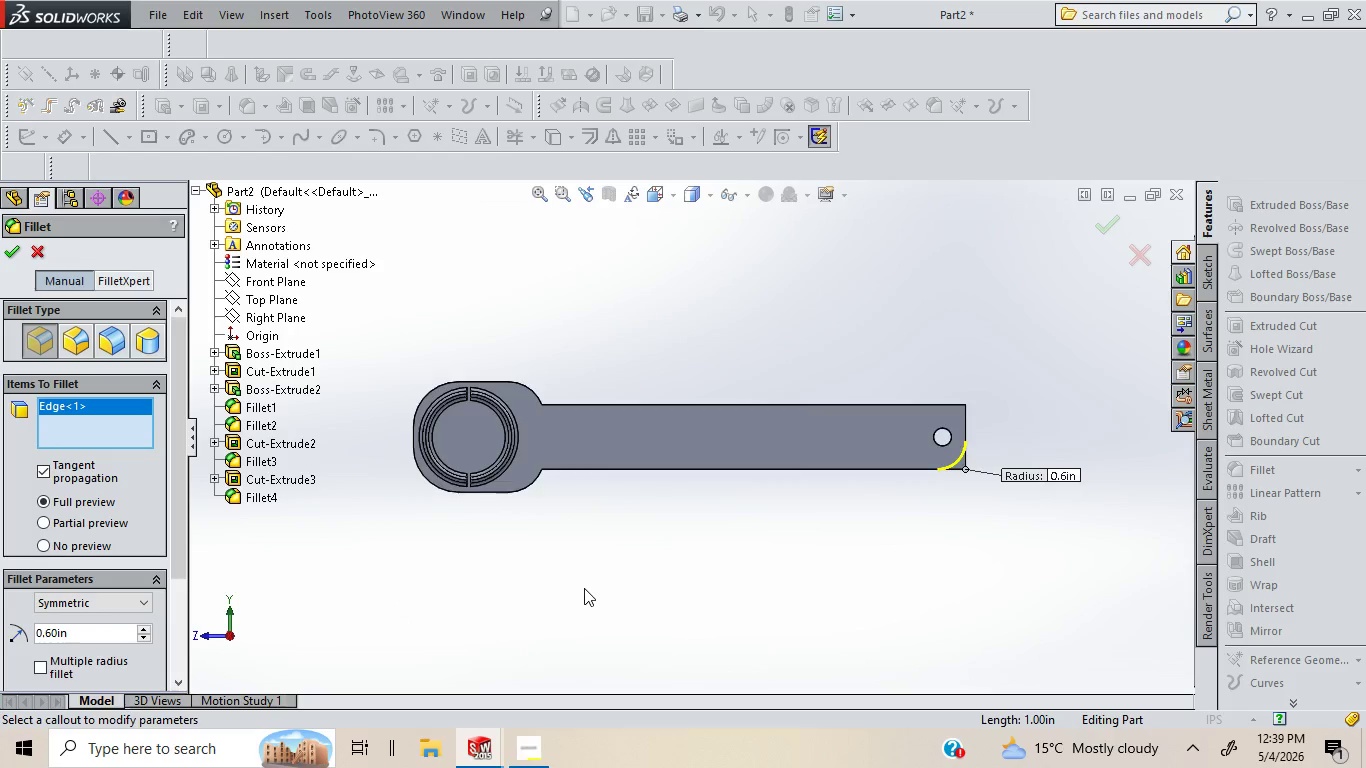 
key(ArrowDown)
 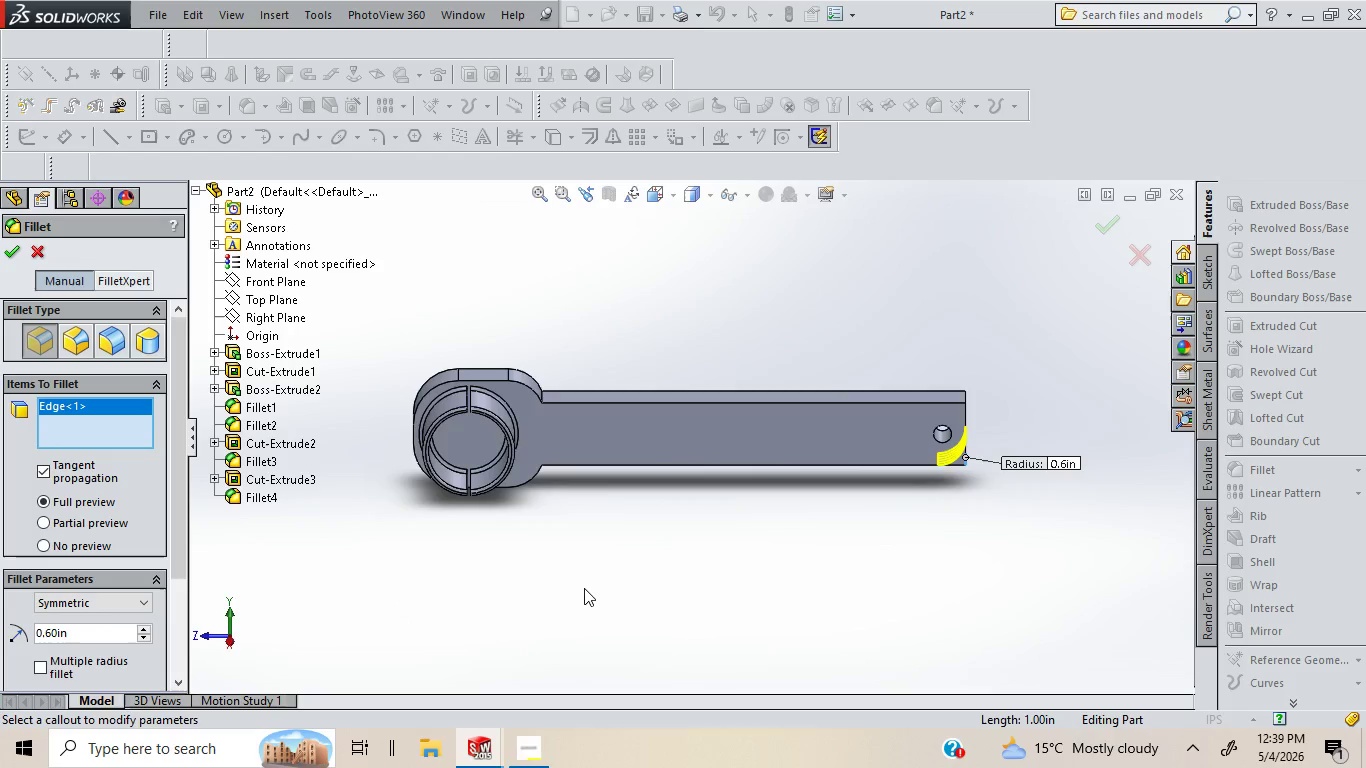 
key(ArrowDown)
 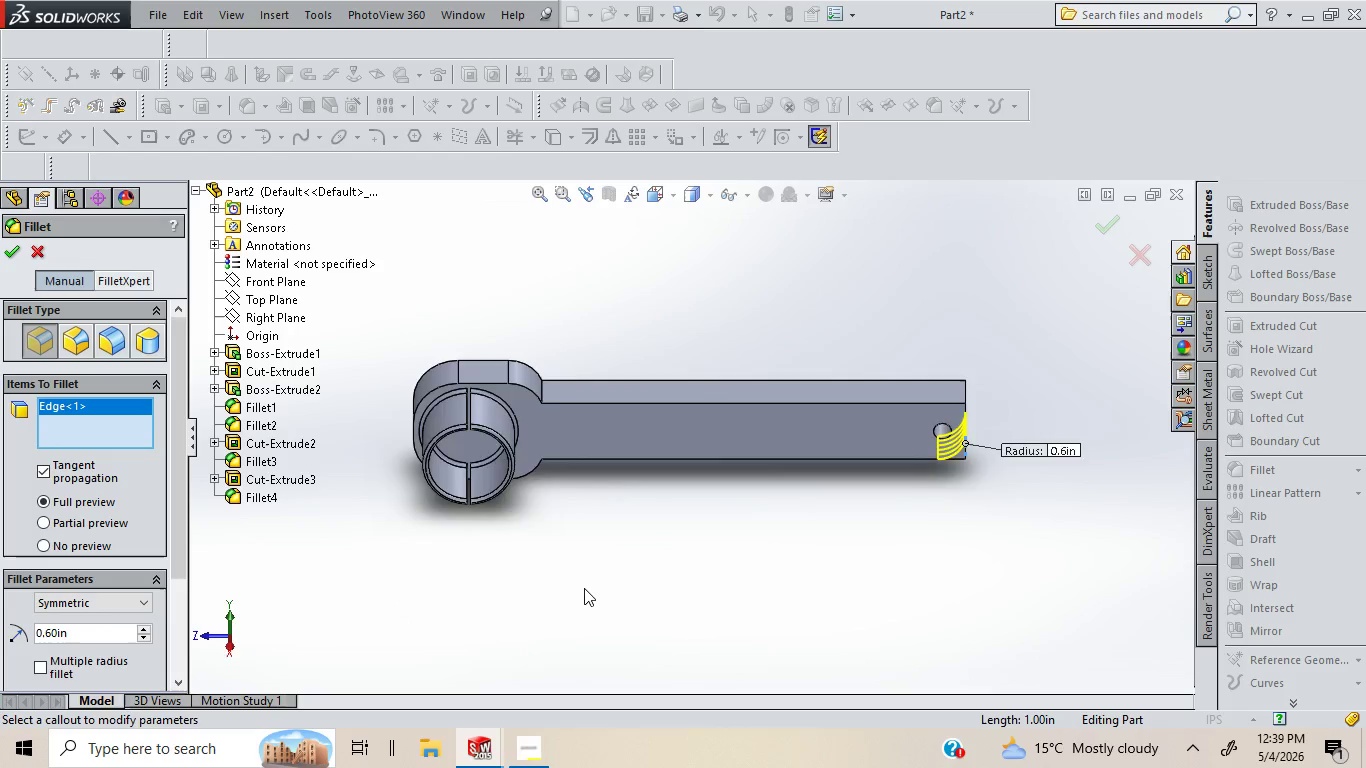 
key(ArrowDown)
 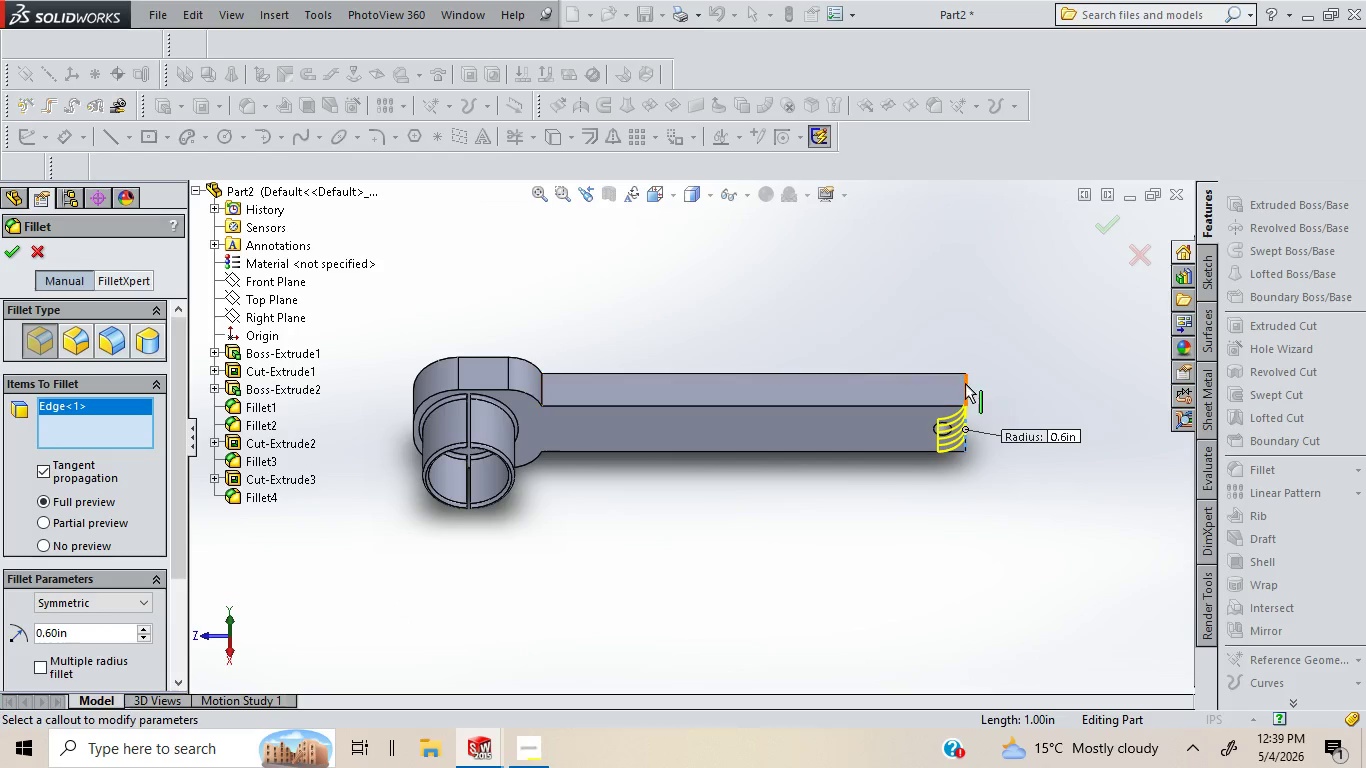 
left_click([966, 383])
 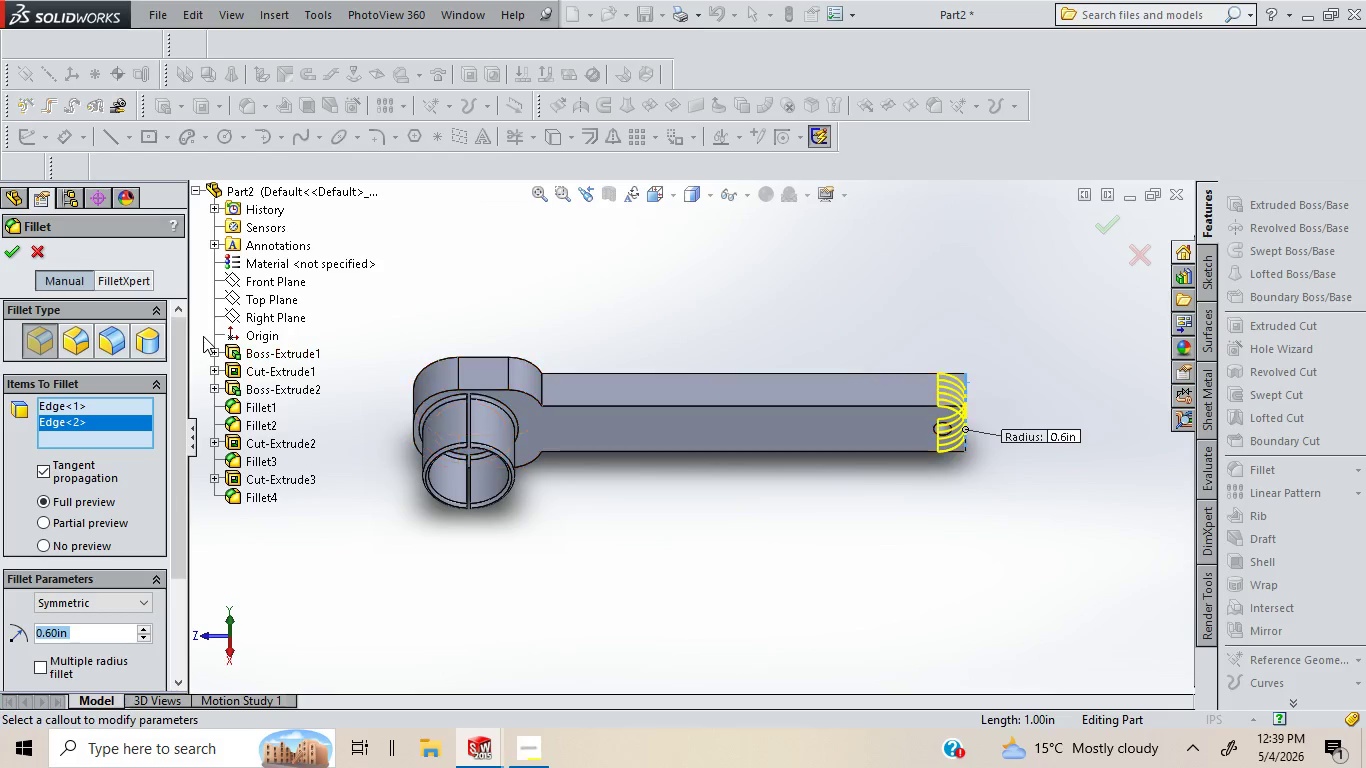 
wait(5.14)
 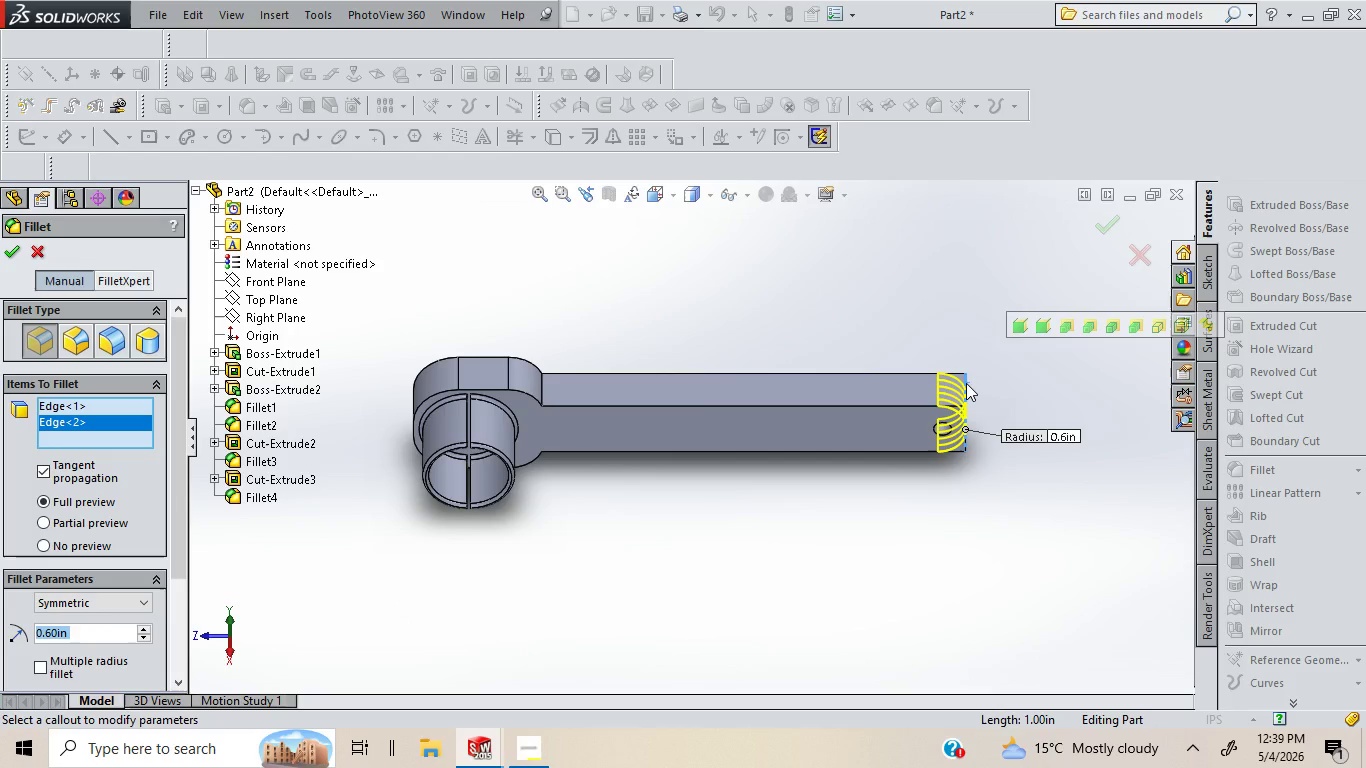 
double_click([14, 253])
 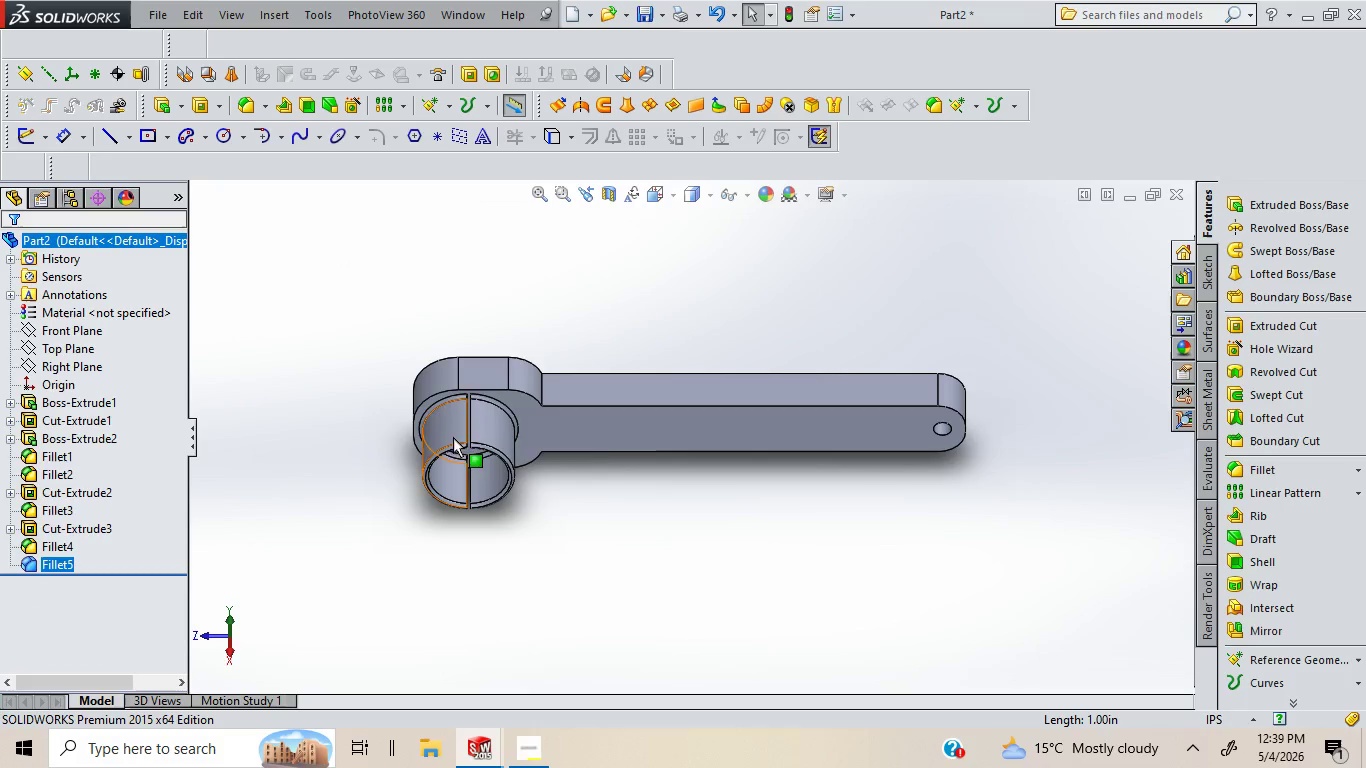 
left_click([812, 526])
 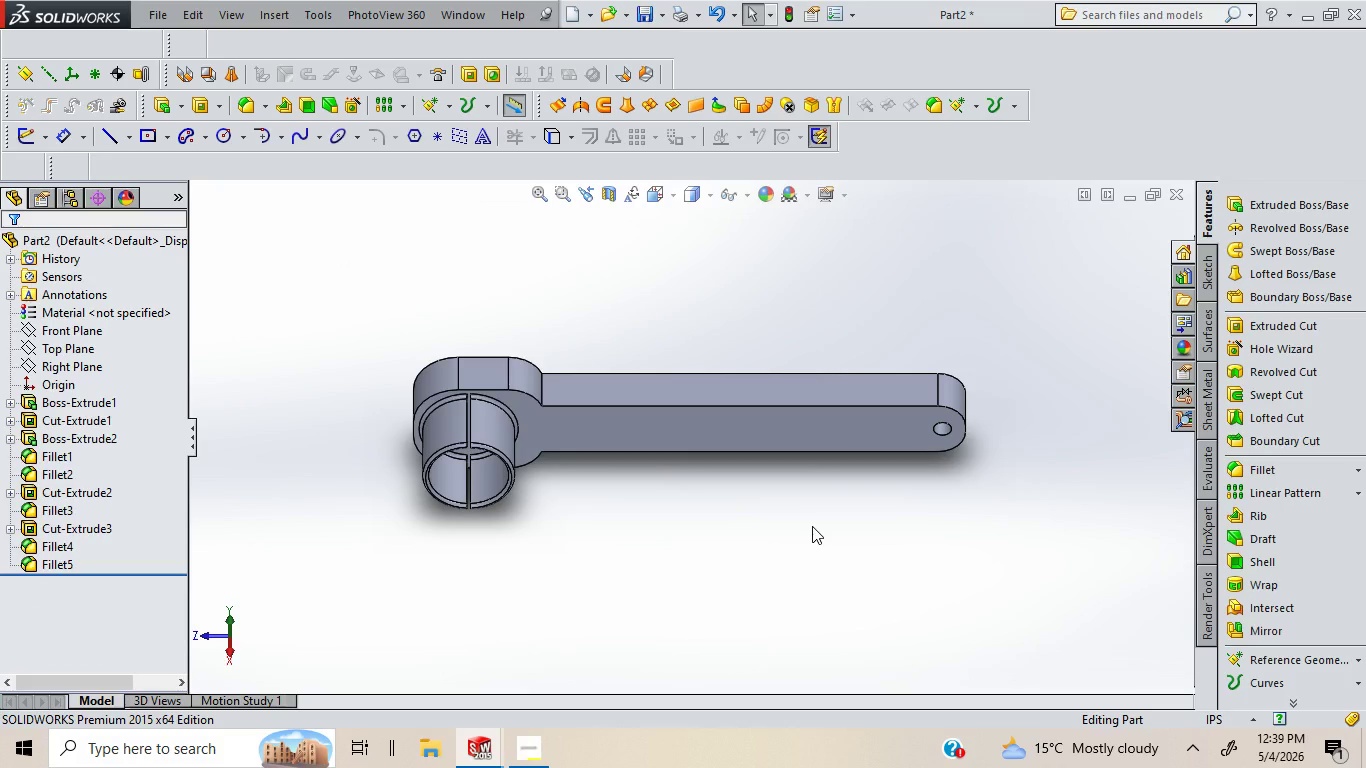 
wait(10.17)
 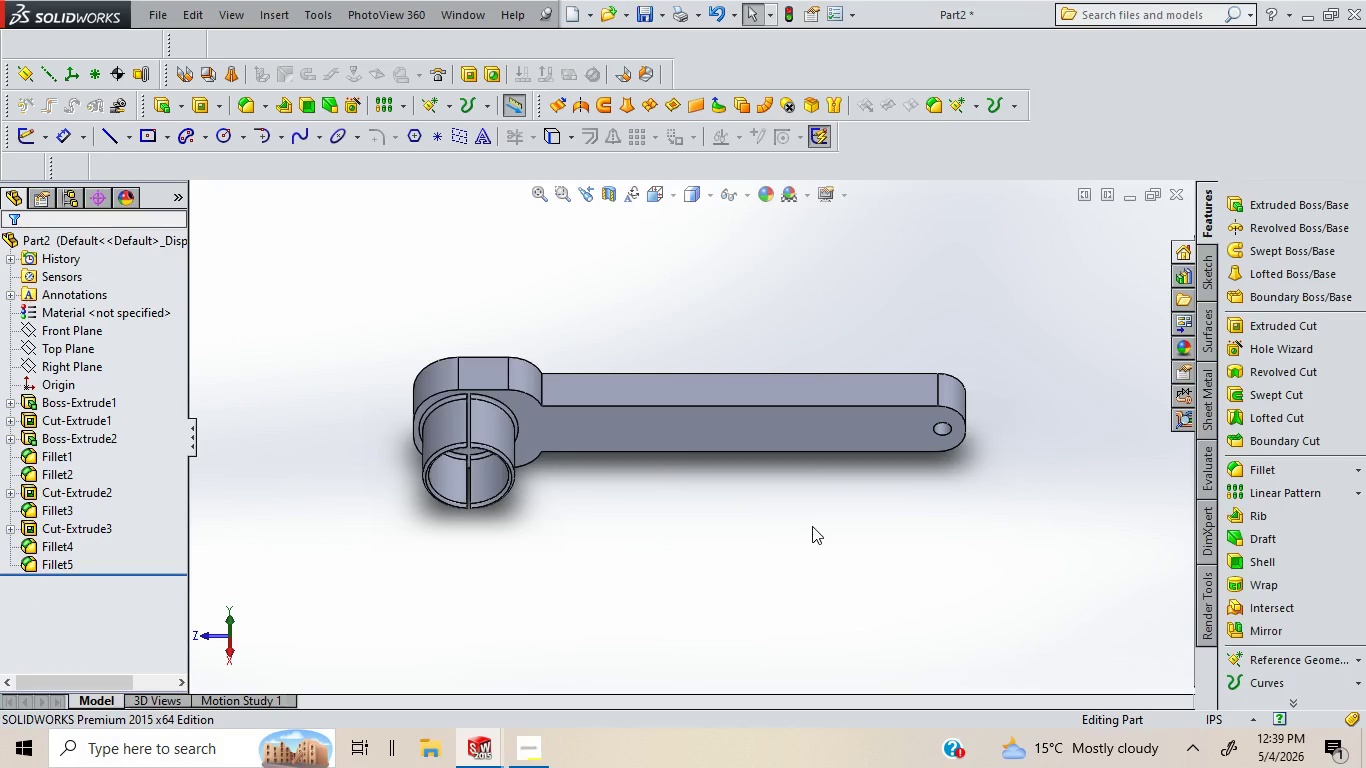 
left_click([1233, 470])
 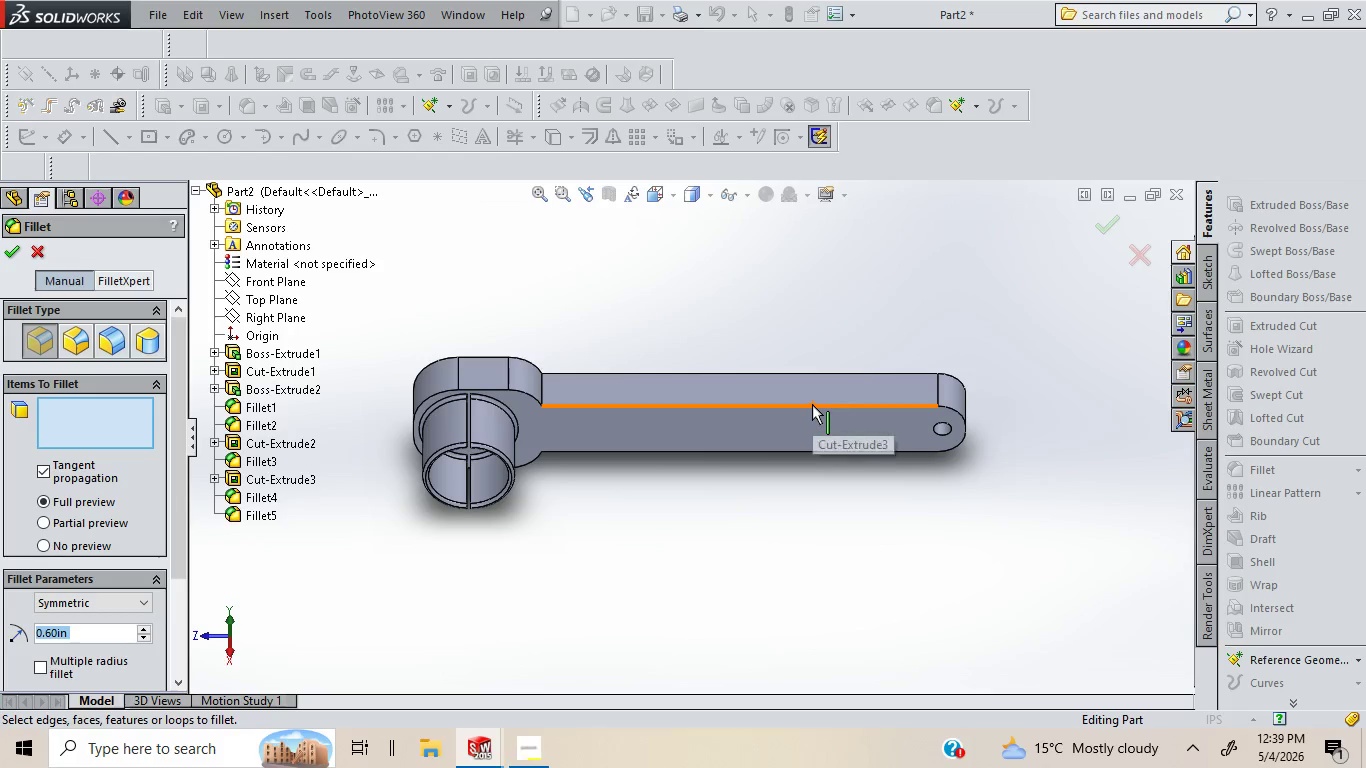 
left_click([812, 404])
 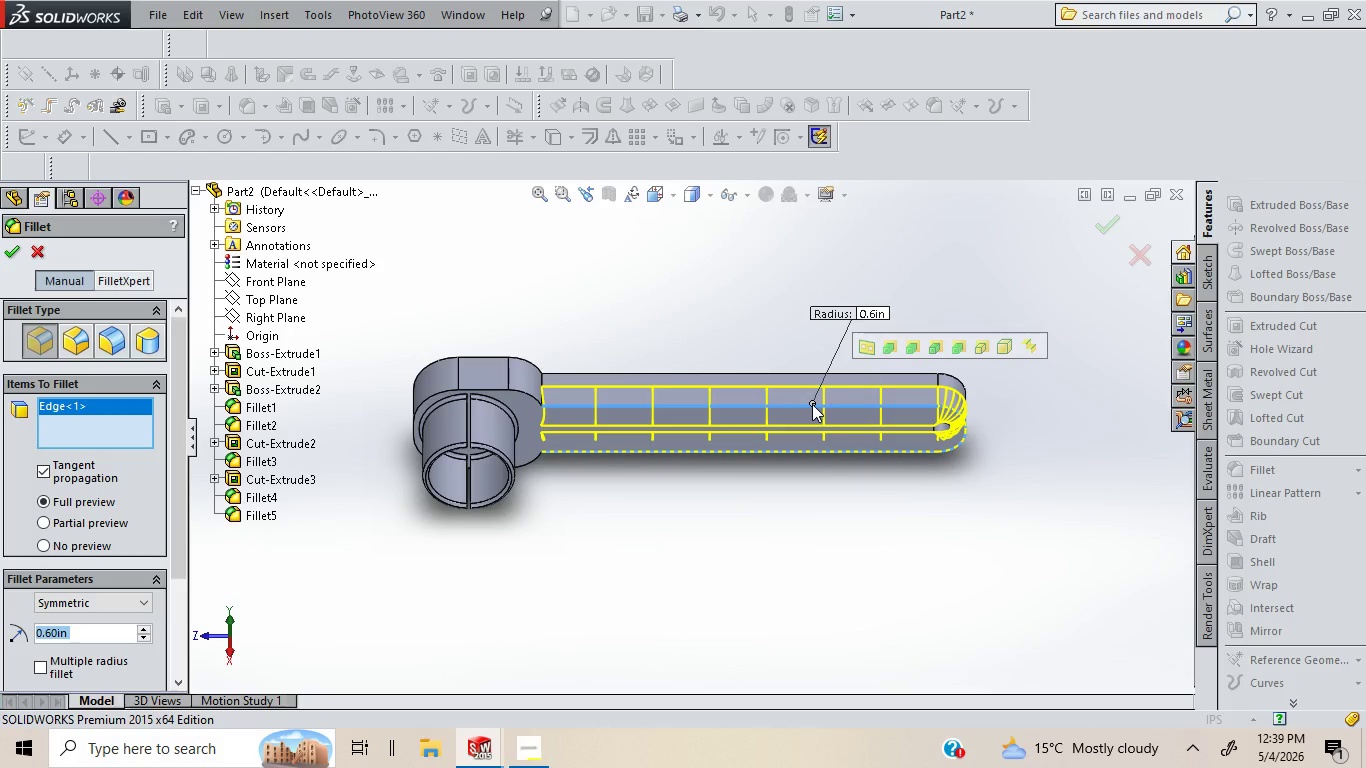 
wait(10.45)
 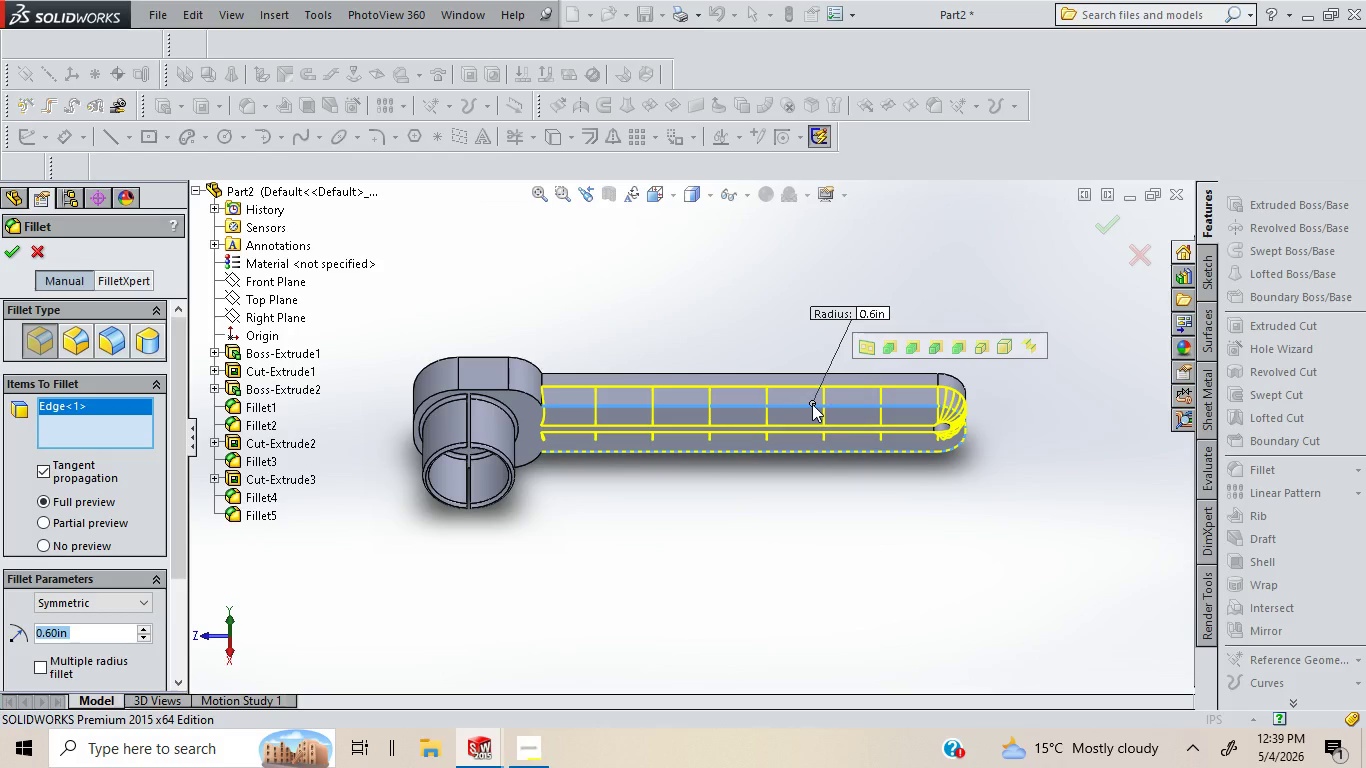 
left_click([46, 633])
 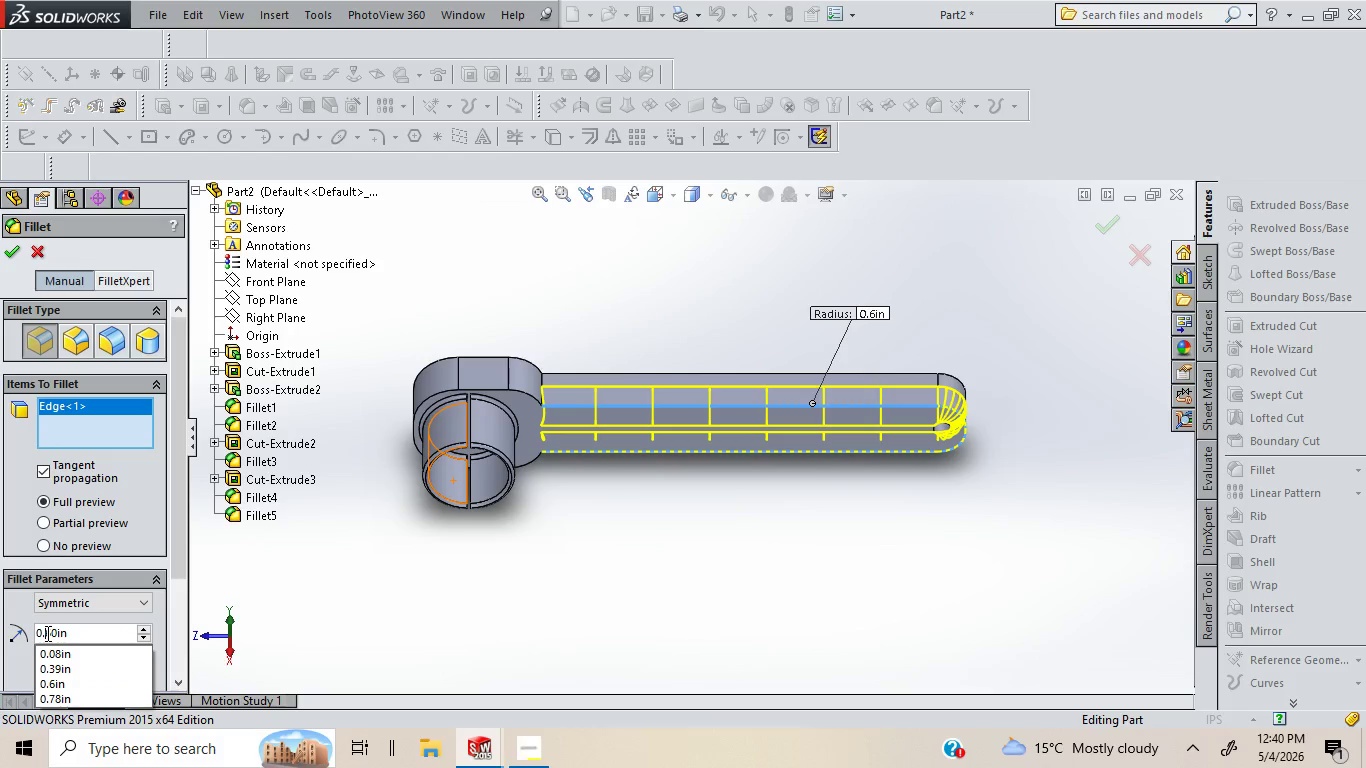 
type(78)
 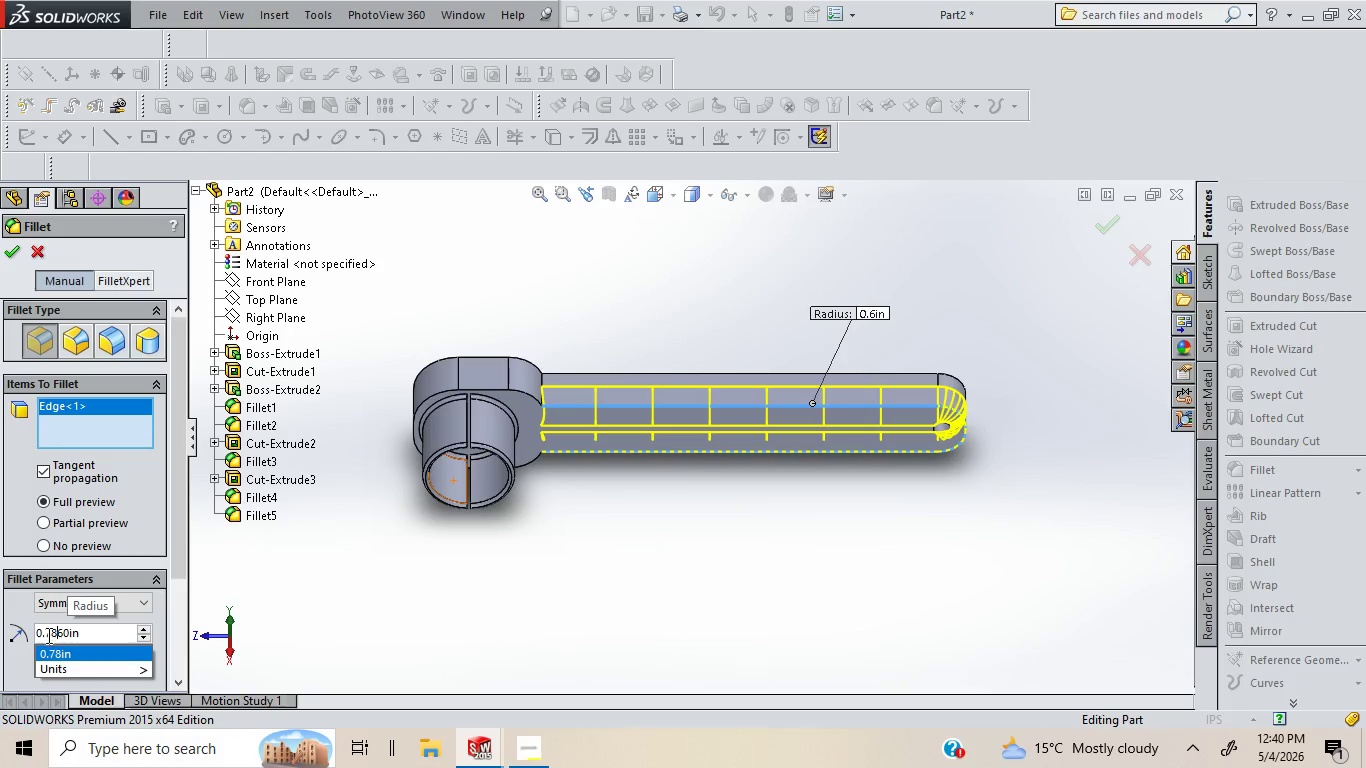 
left_click([45, 634])
 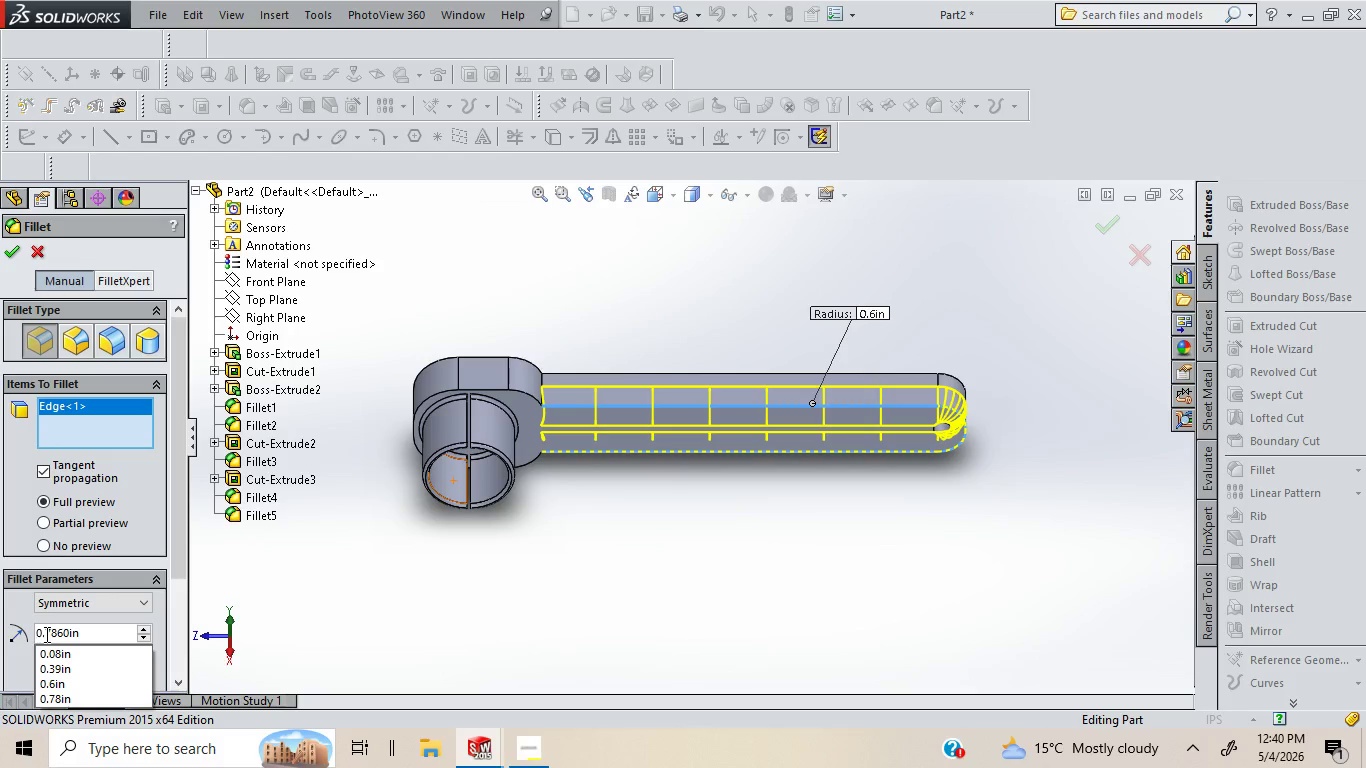 
key(0)
 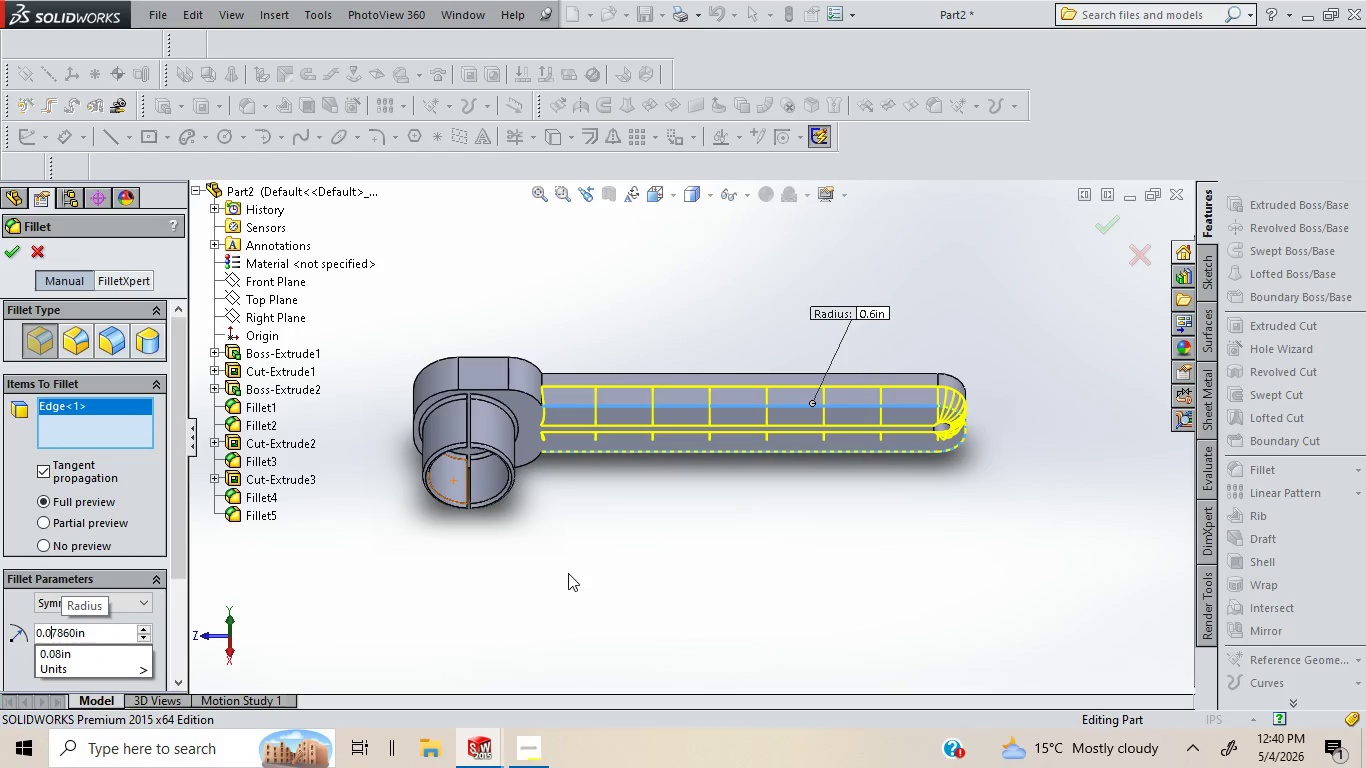 
left_click([568, 572])
 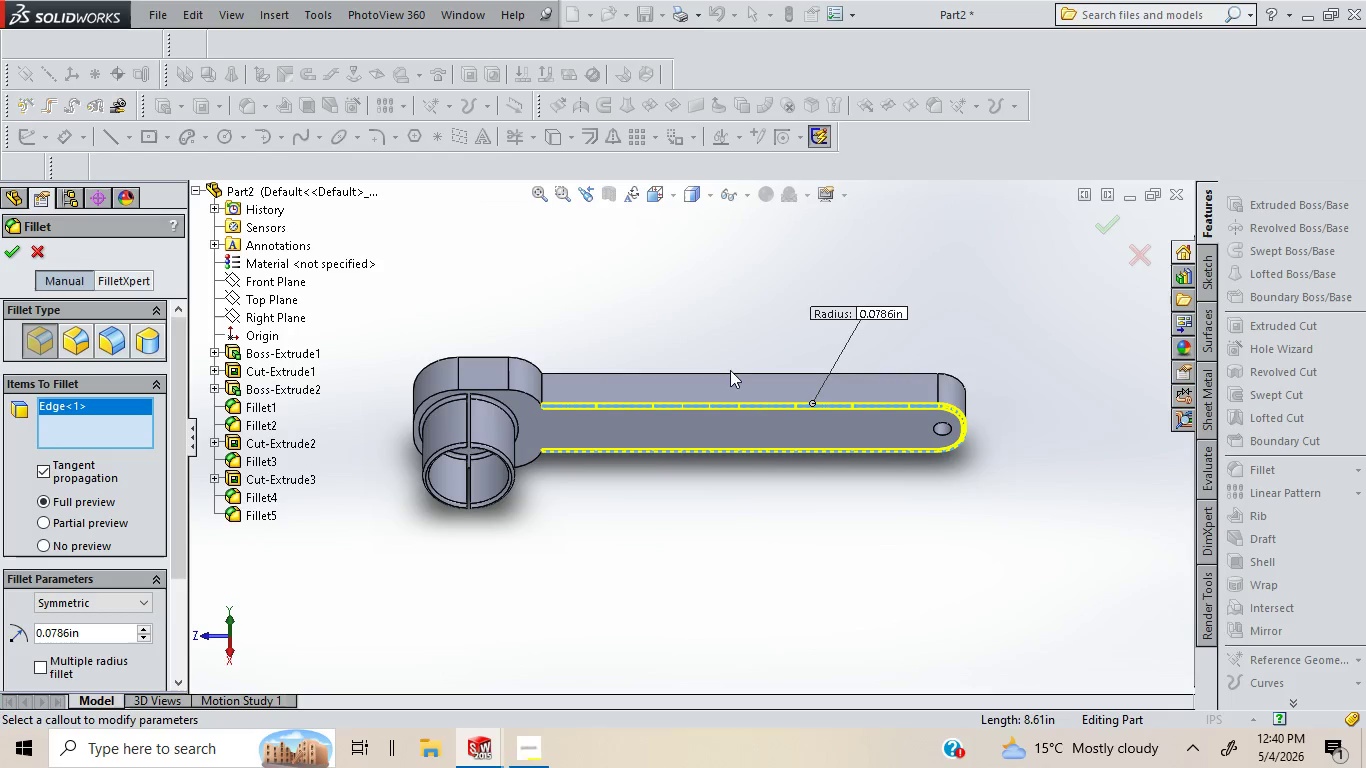 
left_click([733, 372])
 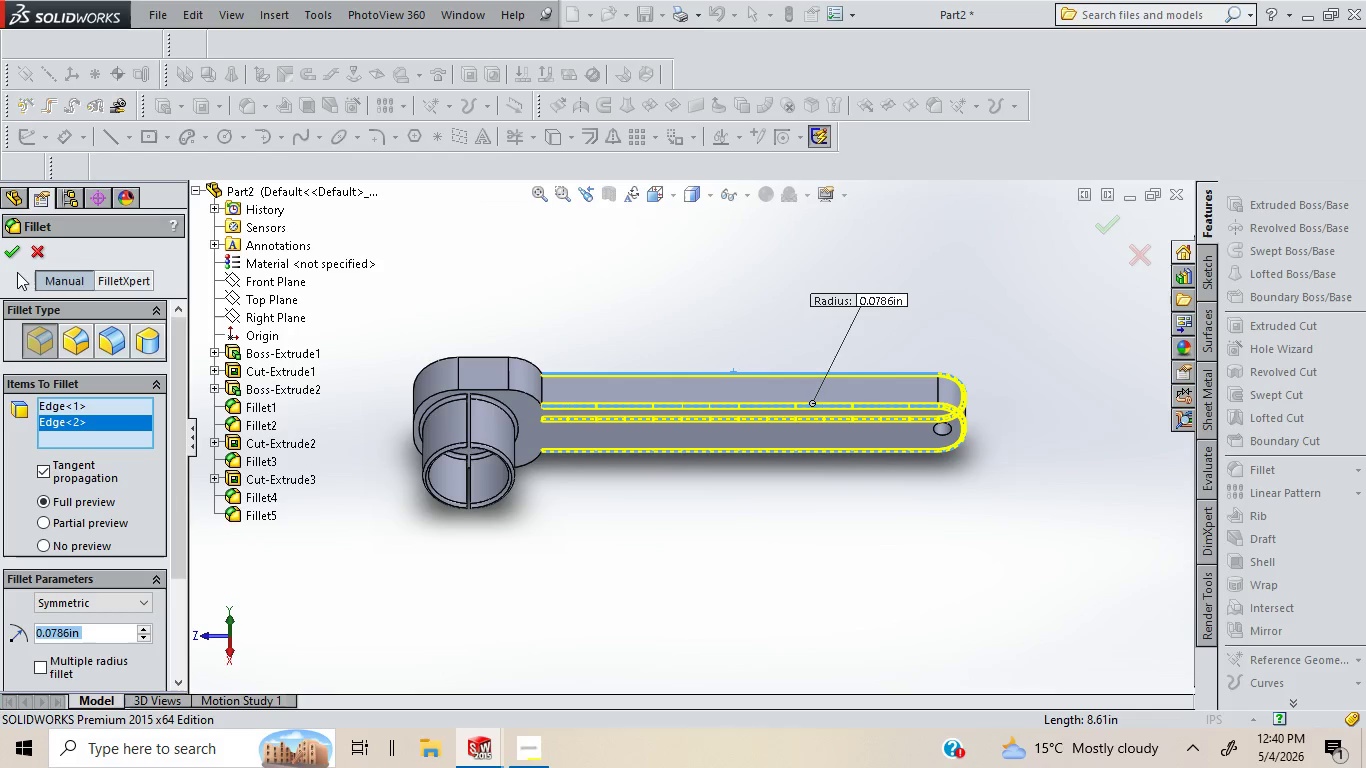 
double_click([12, 252])
 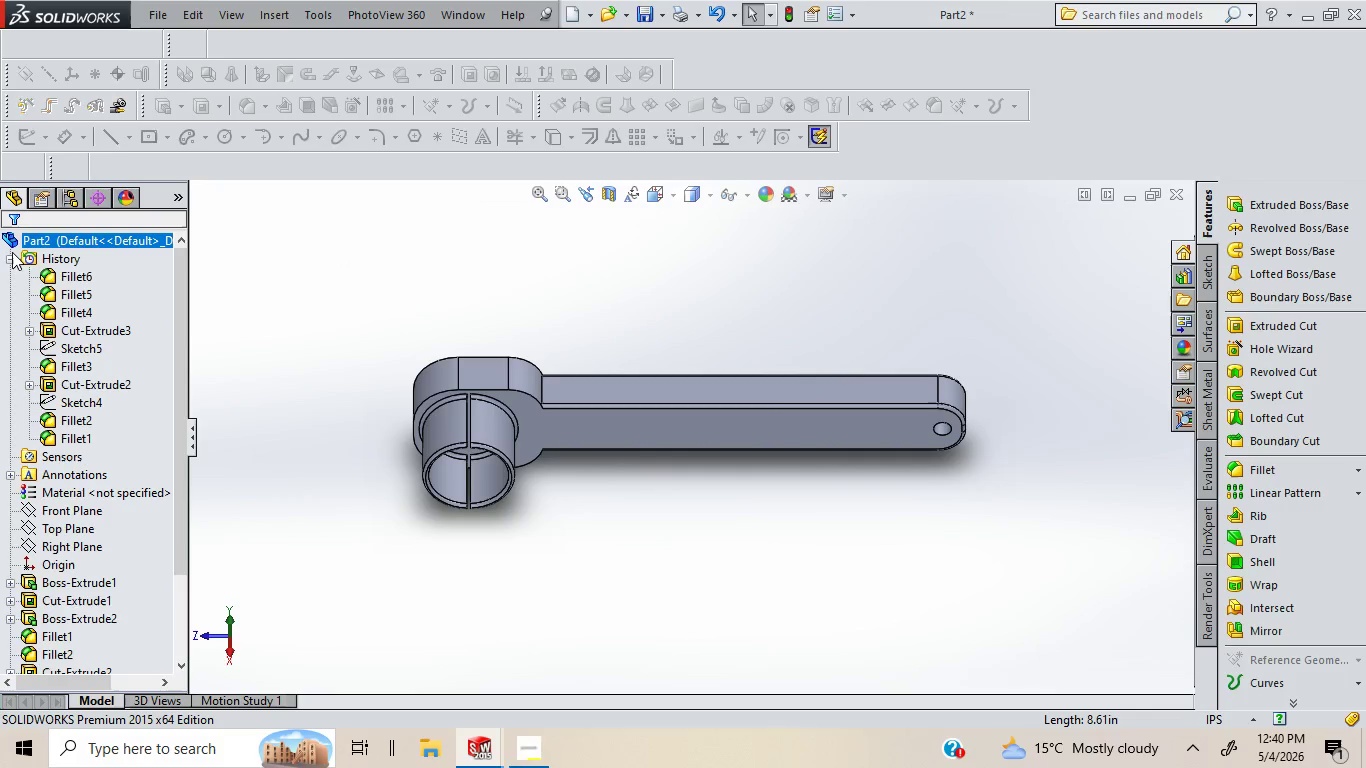 
left_click([618, 537])
 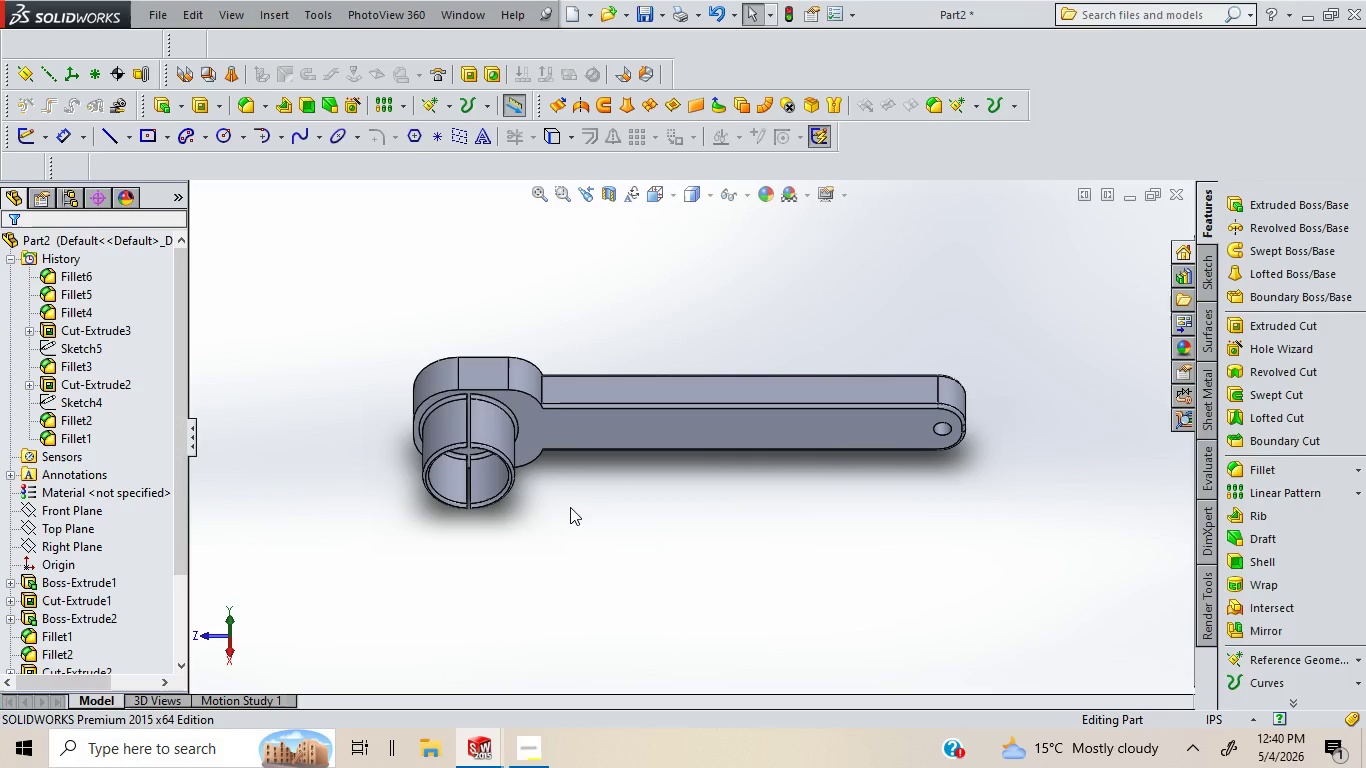 
key(ArrowUp)
 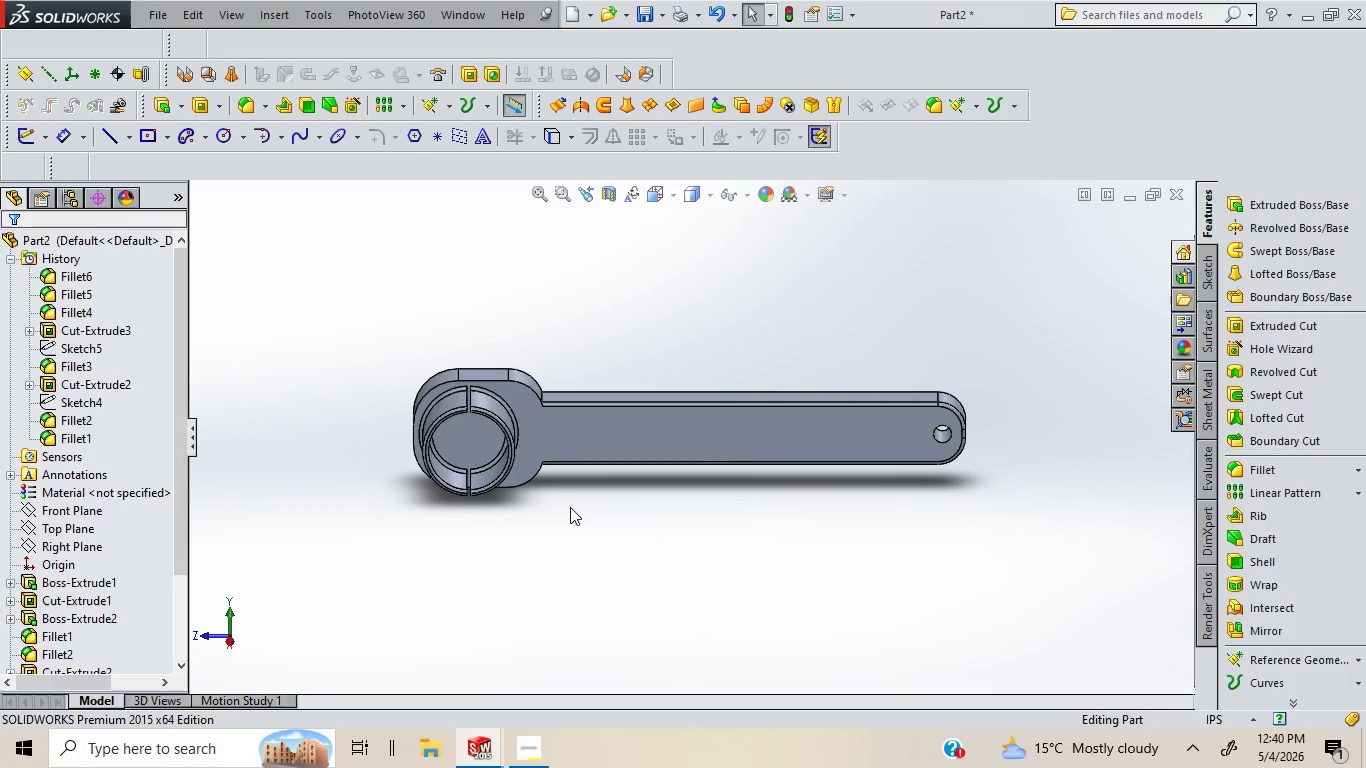 
key(ArrowUp)
 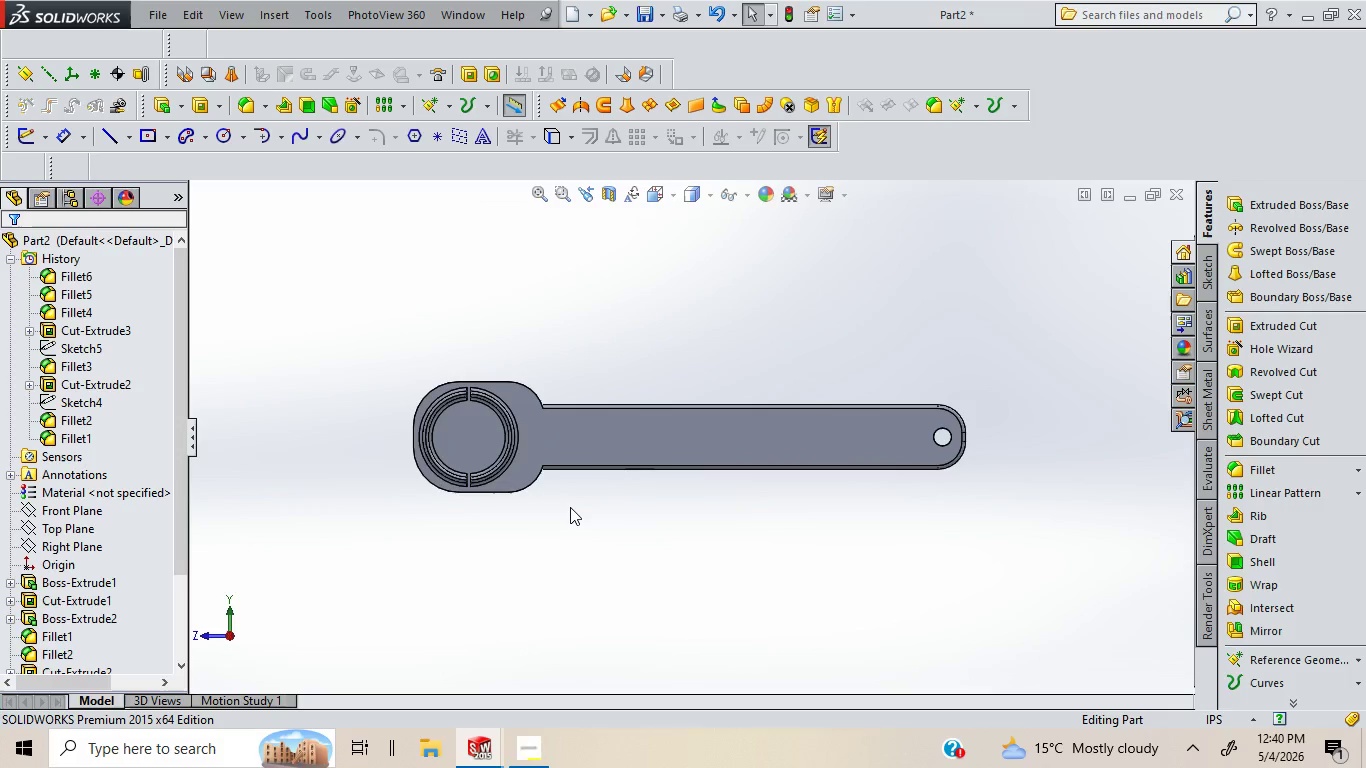 
key(ArrowUp)
 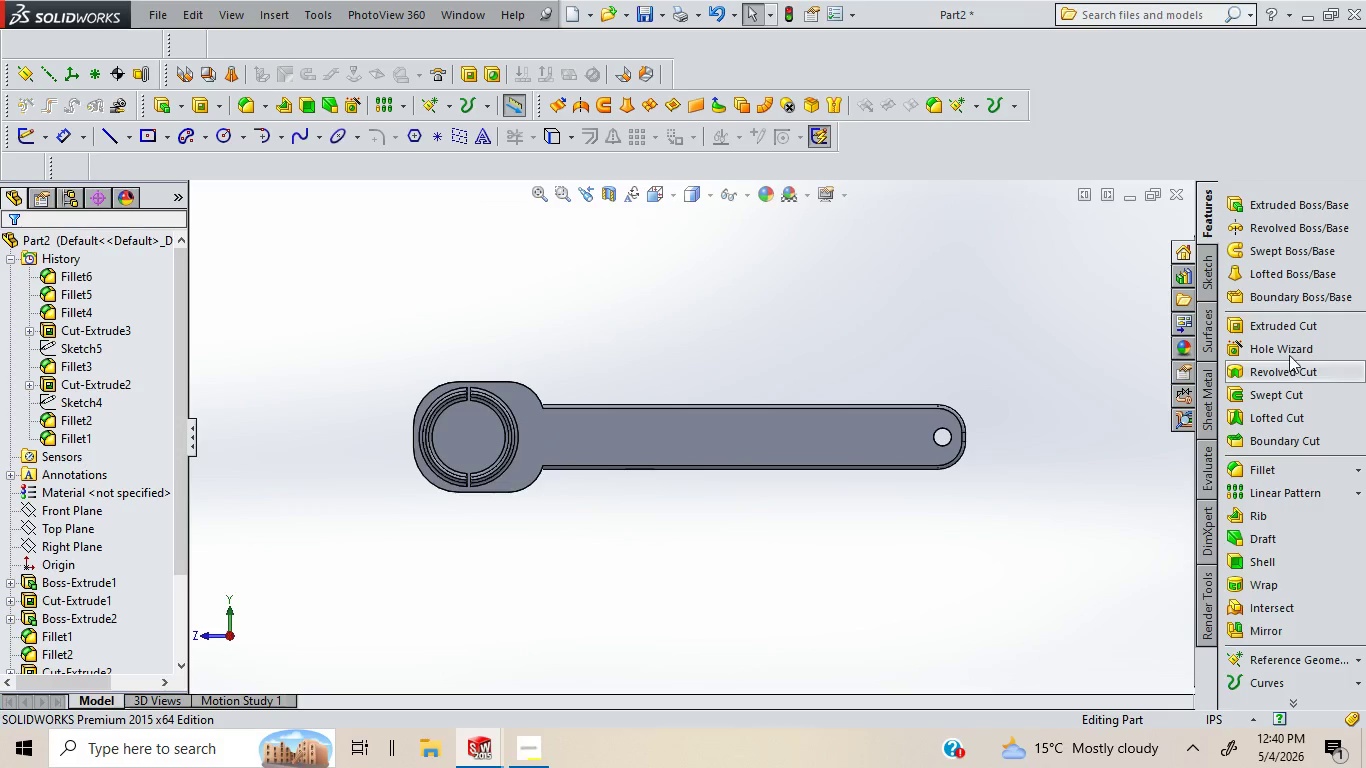 
left_click([1289, 355])
 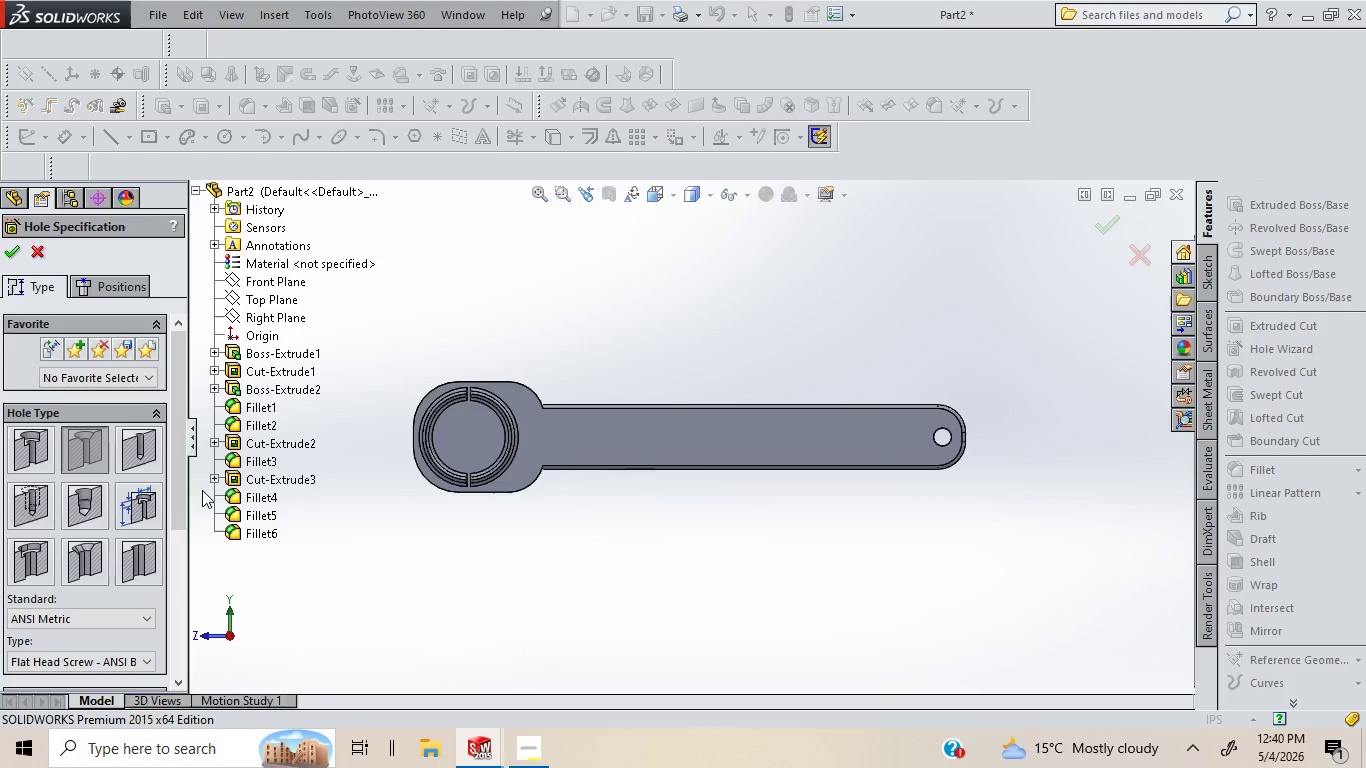 
left_click([78, 454])
 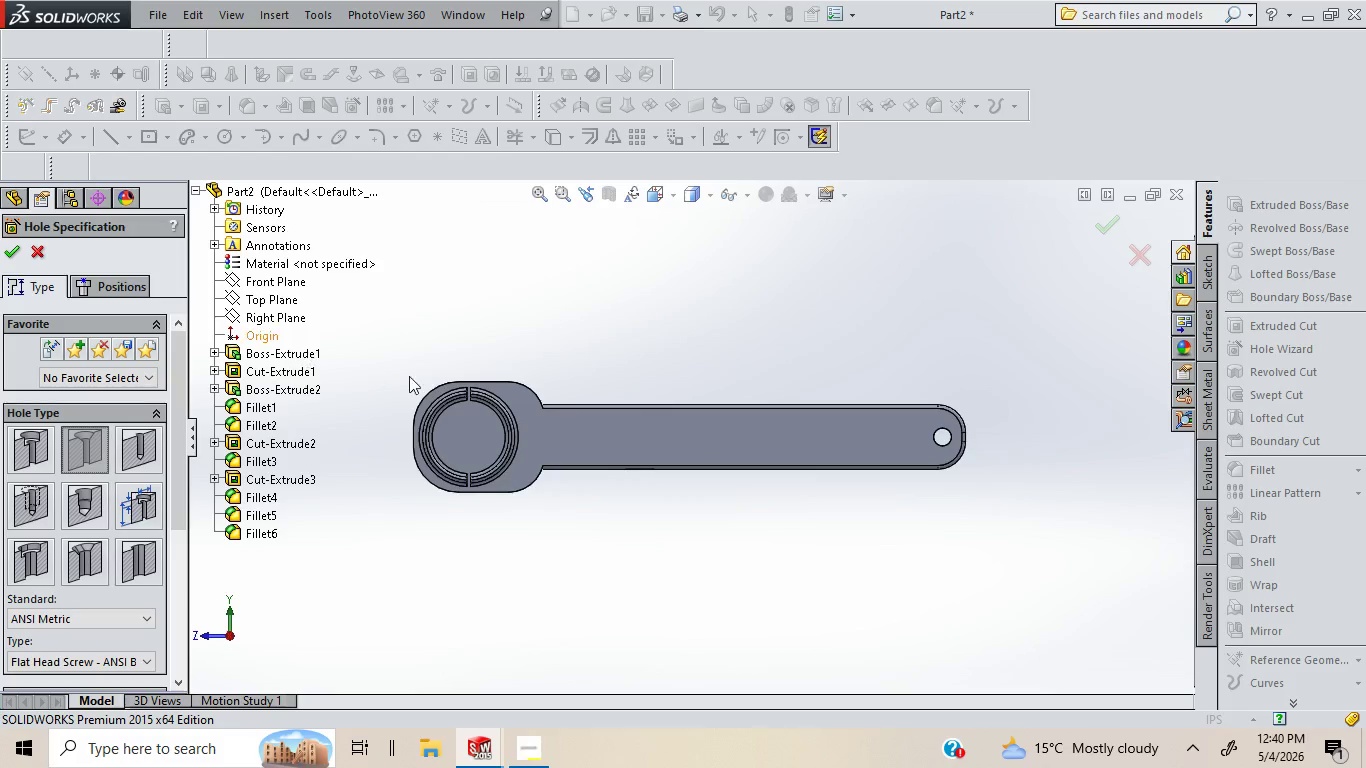 
left_click([463, 420])
 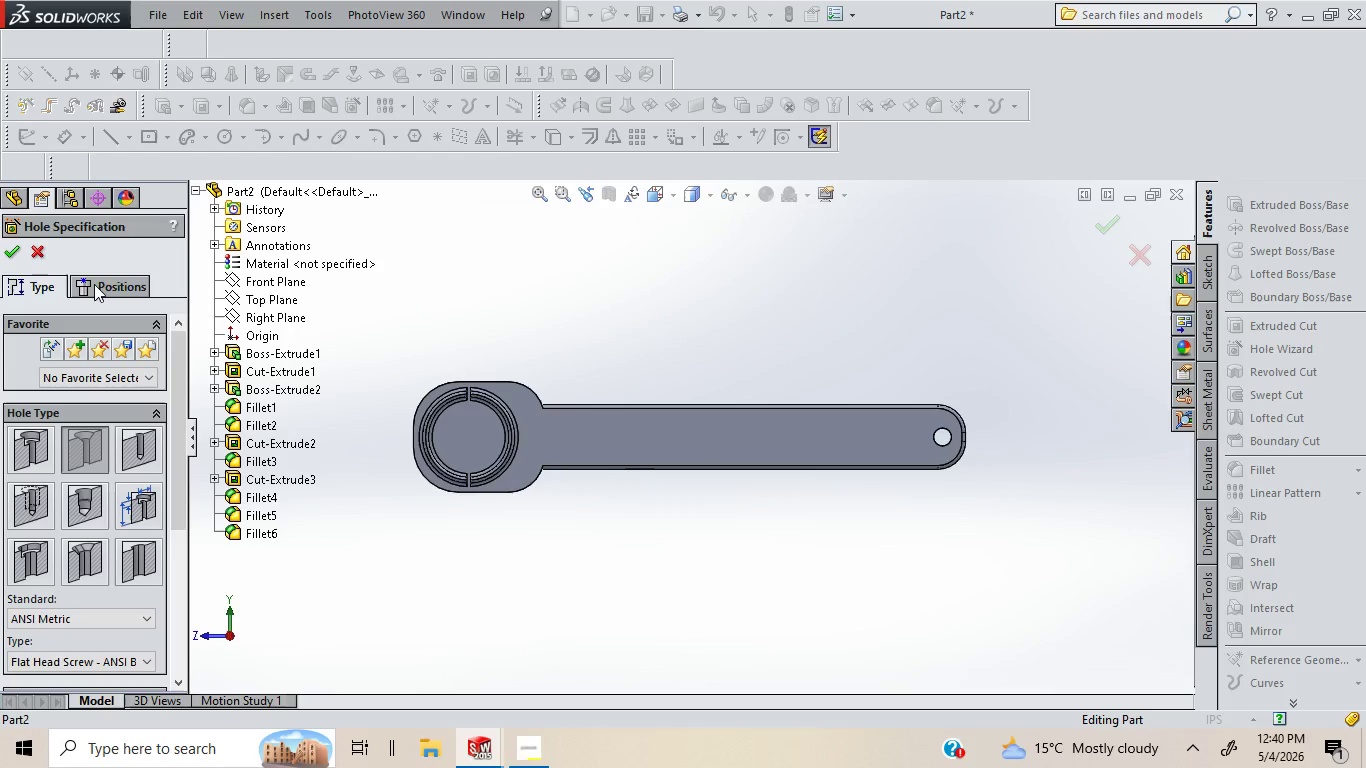 
left_click([94, 285])
 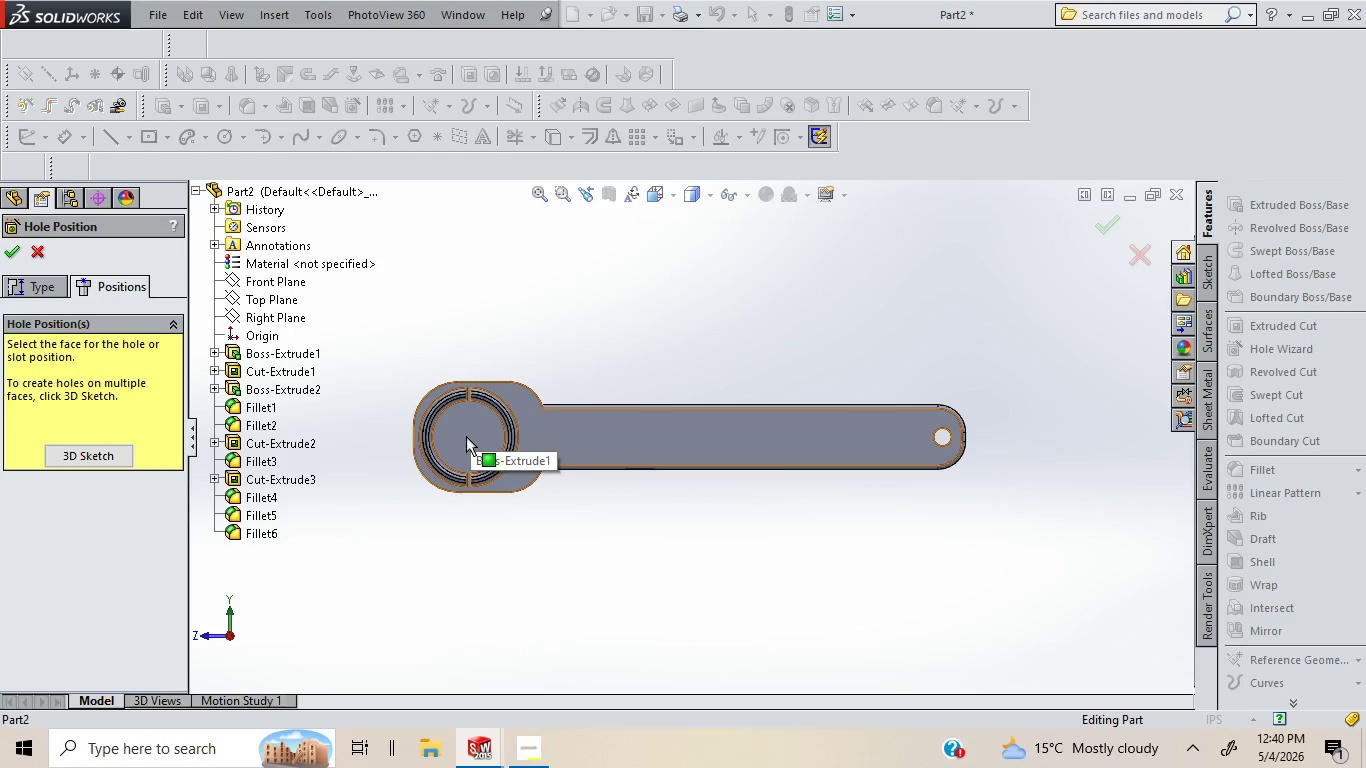 
wait(6.45)
 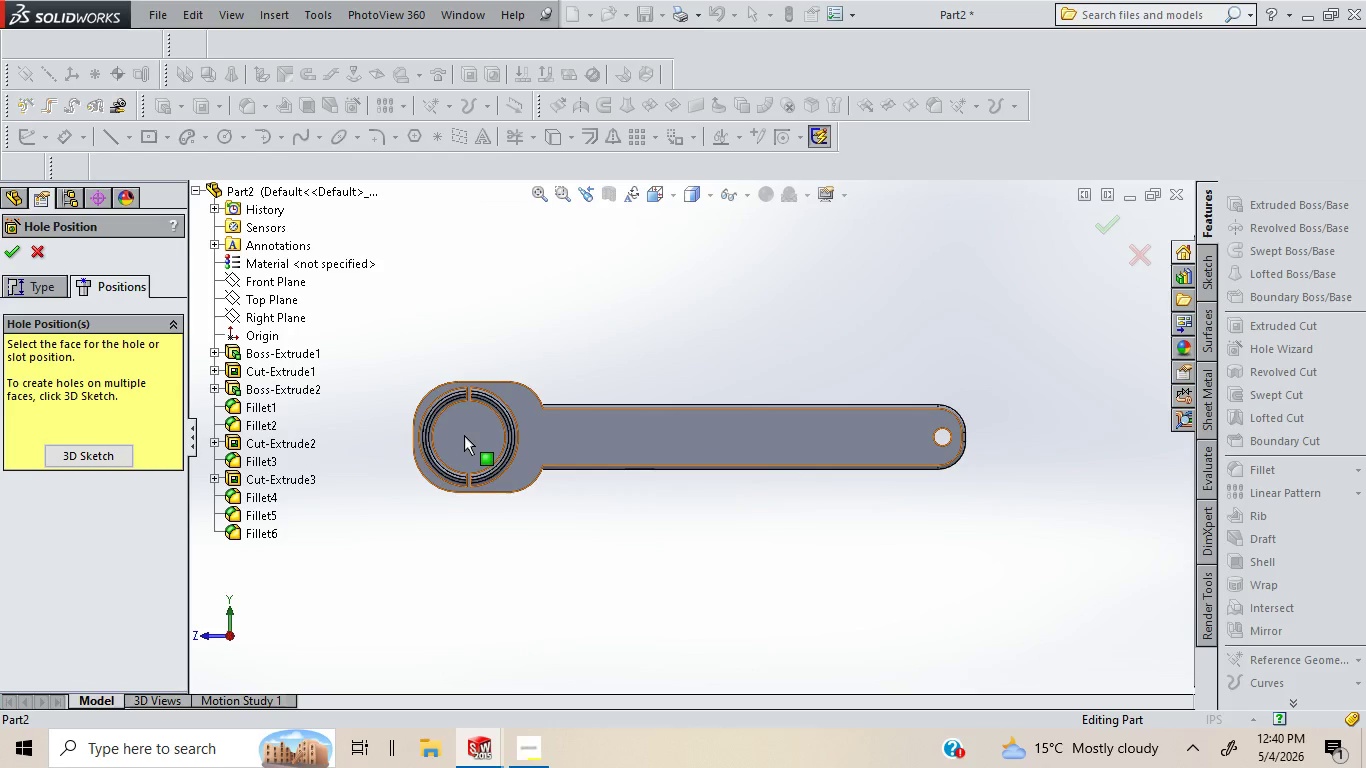 
left_click([470, 431])
 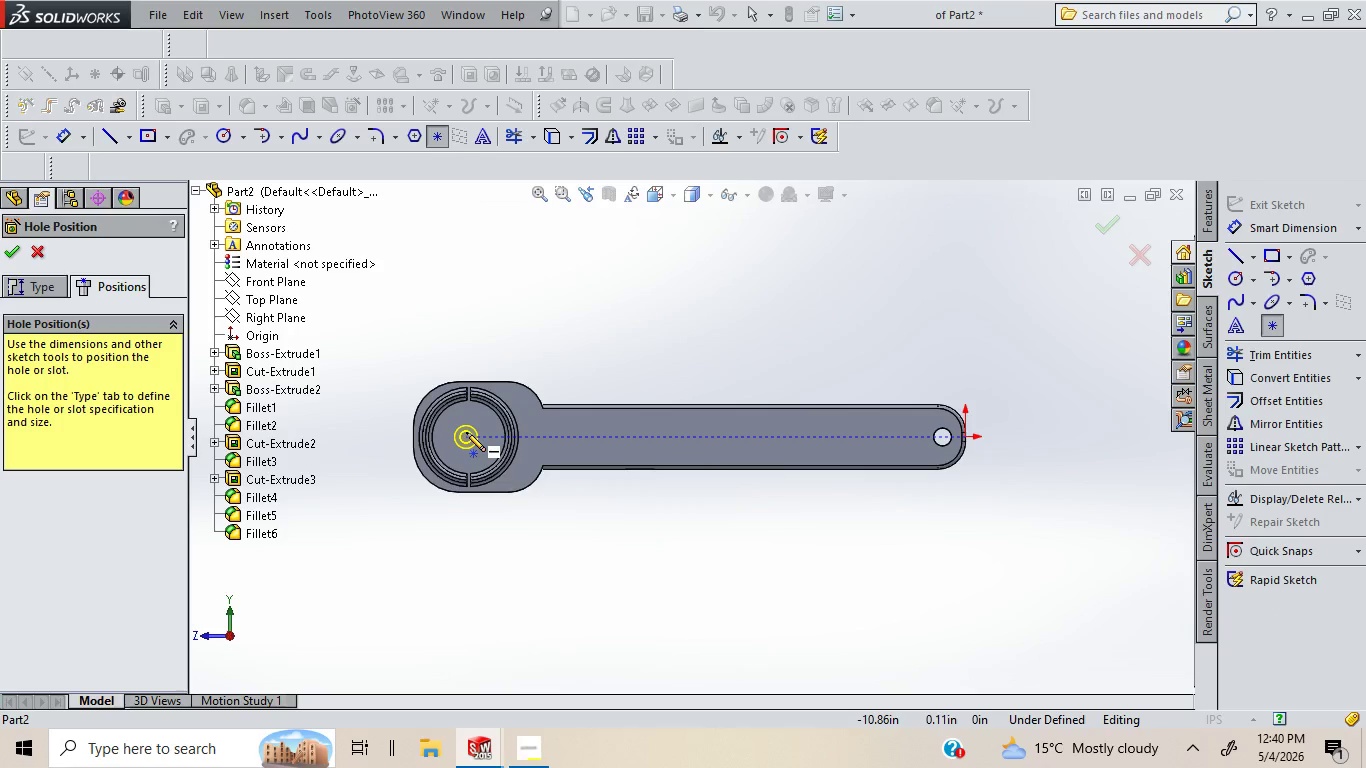 
wait(7.64)
 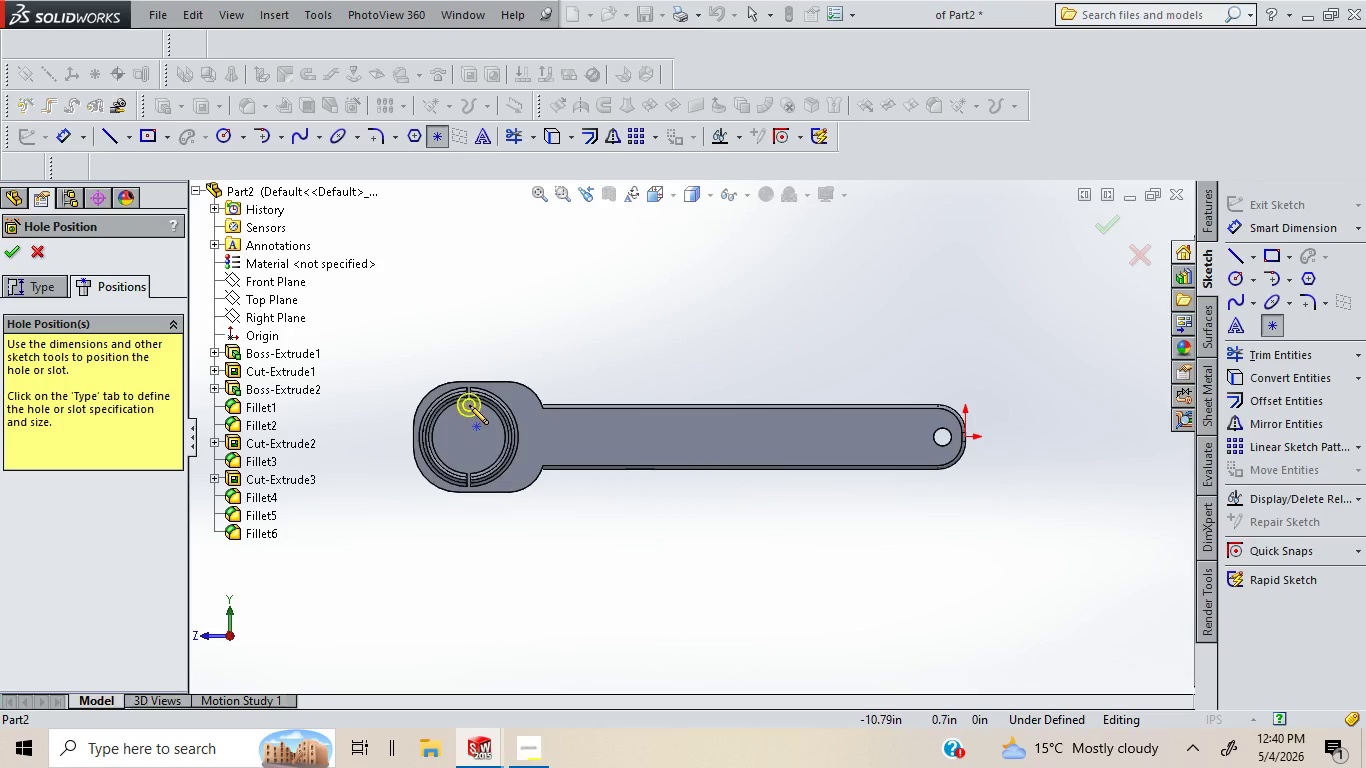 
left_click([466, 435])
 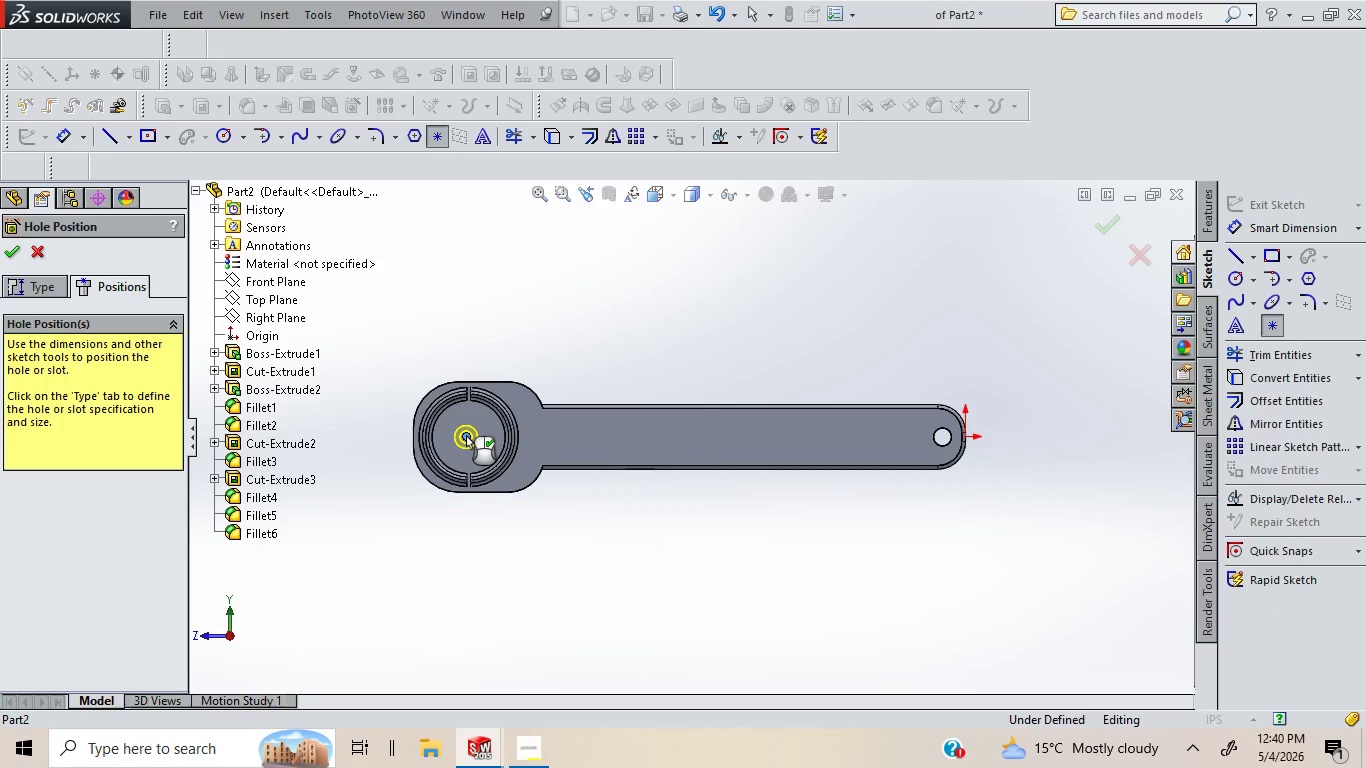 
wait(10.2)
 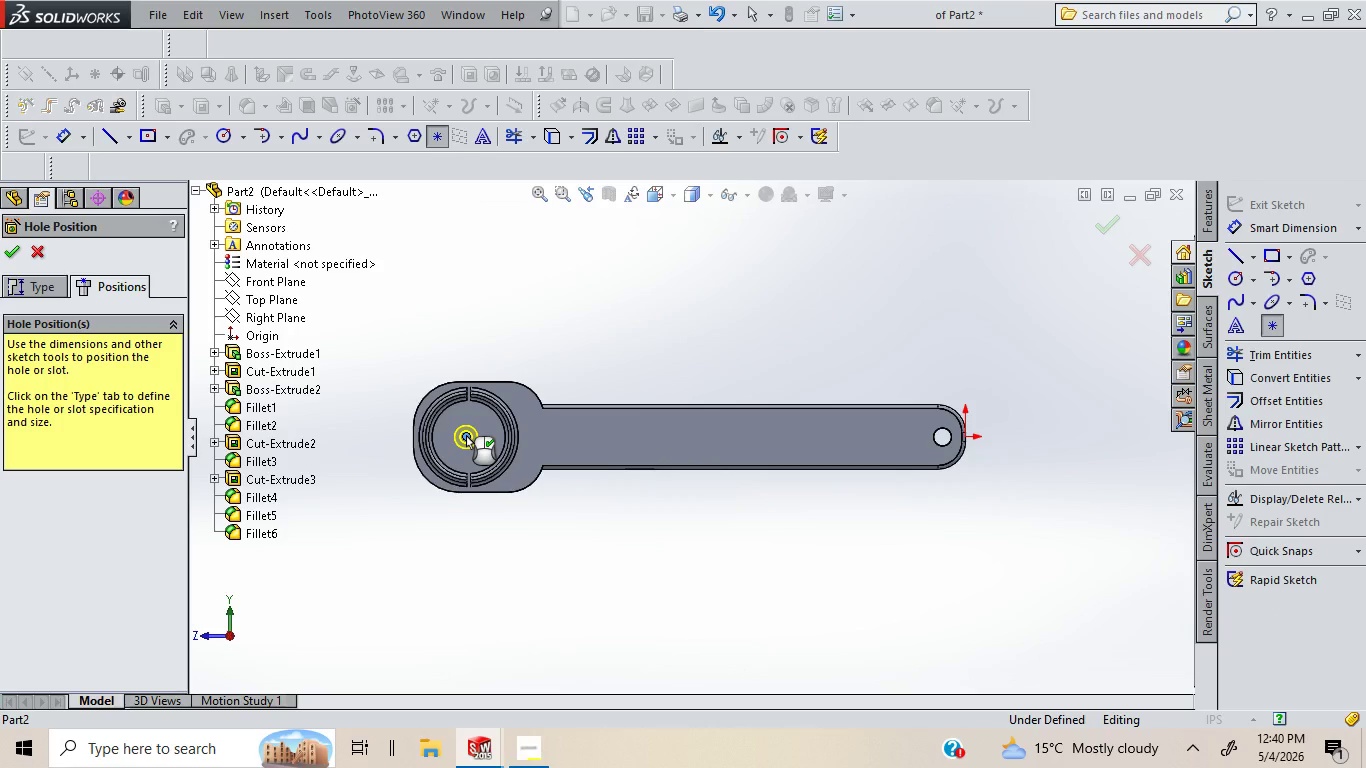 
left_click([1307, 234])
 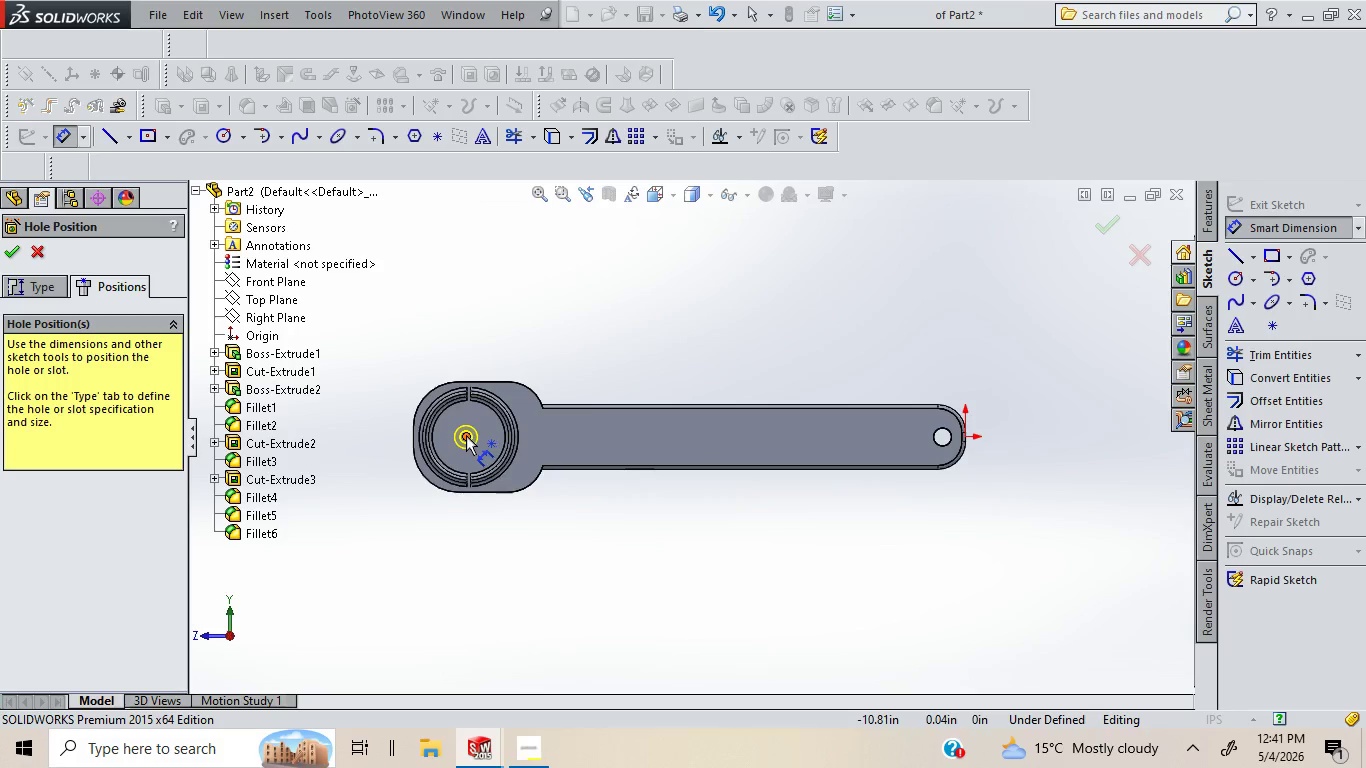 
left_click([465, 435])
 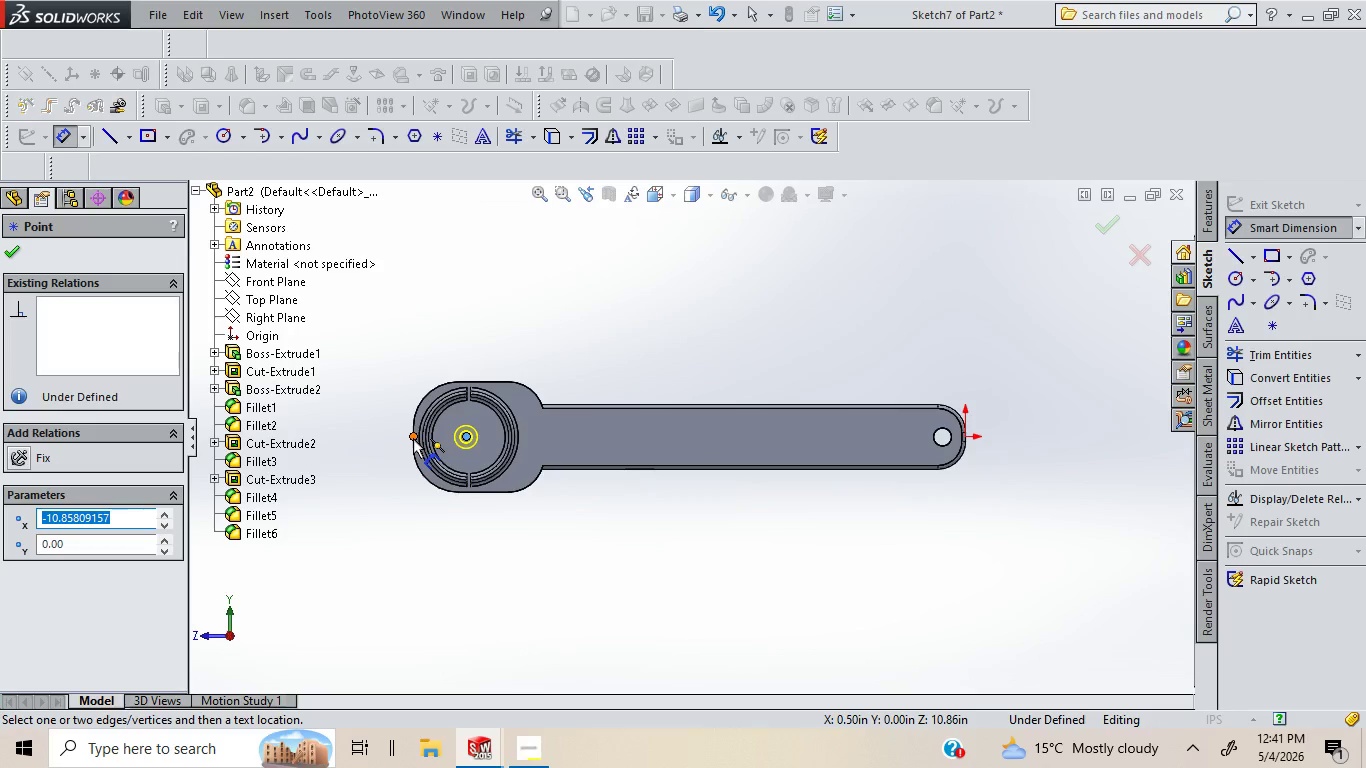 
left_click([413, 438])
 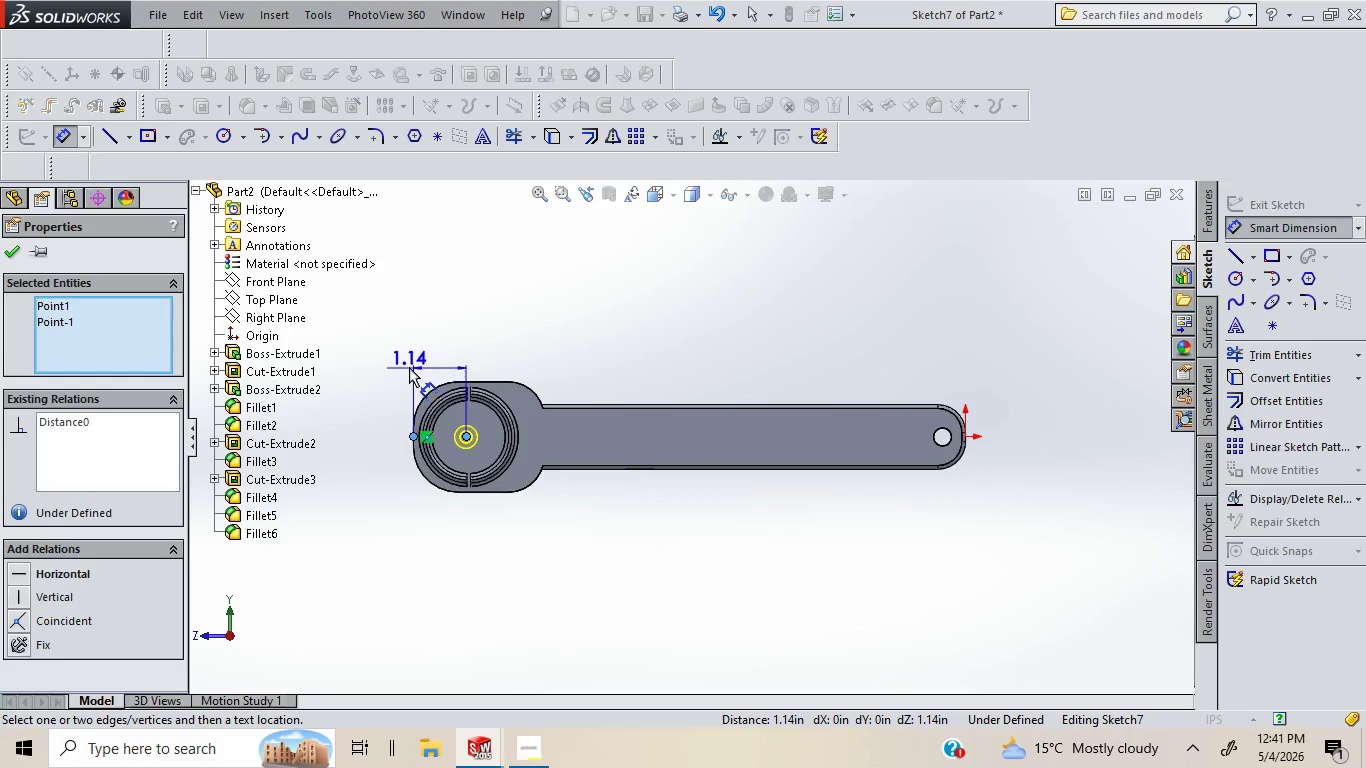 
left_click([409, 351])
 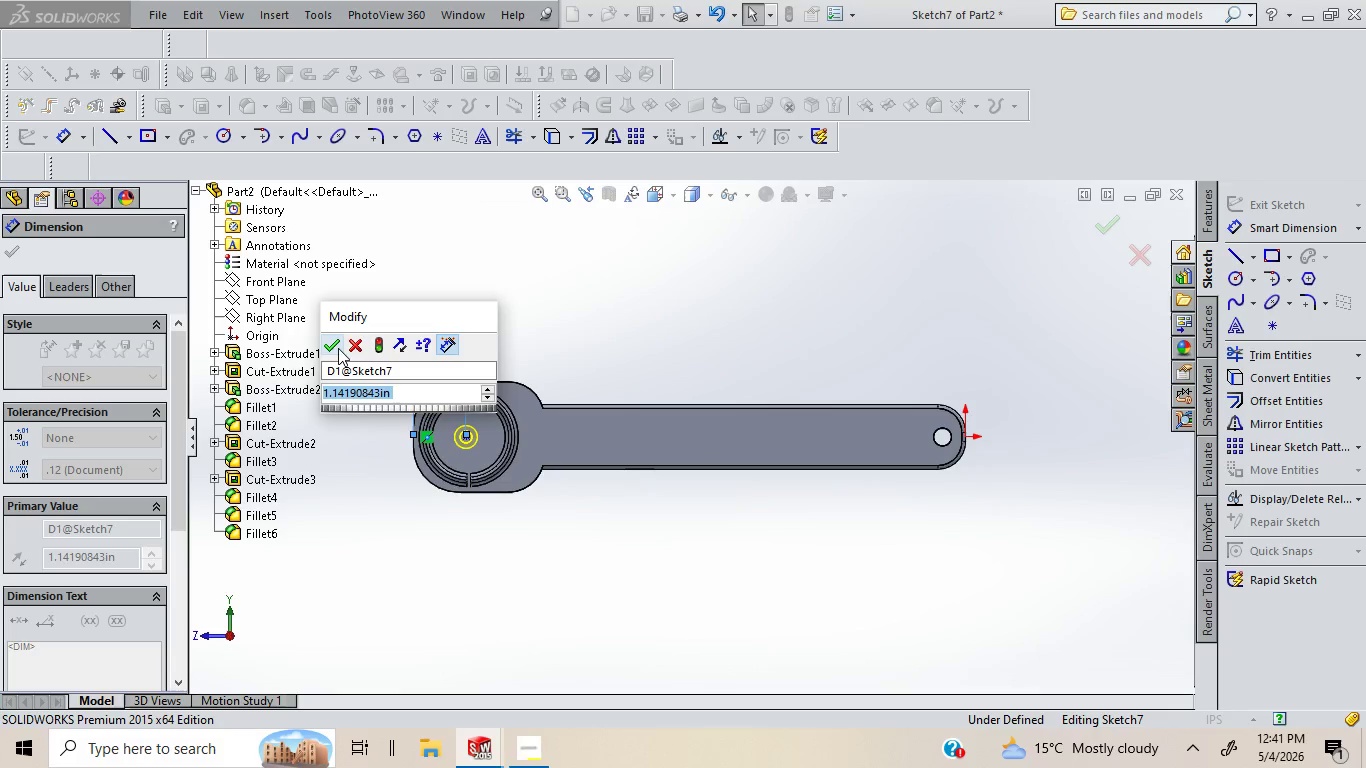 
left_click([334, 347])
 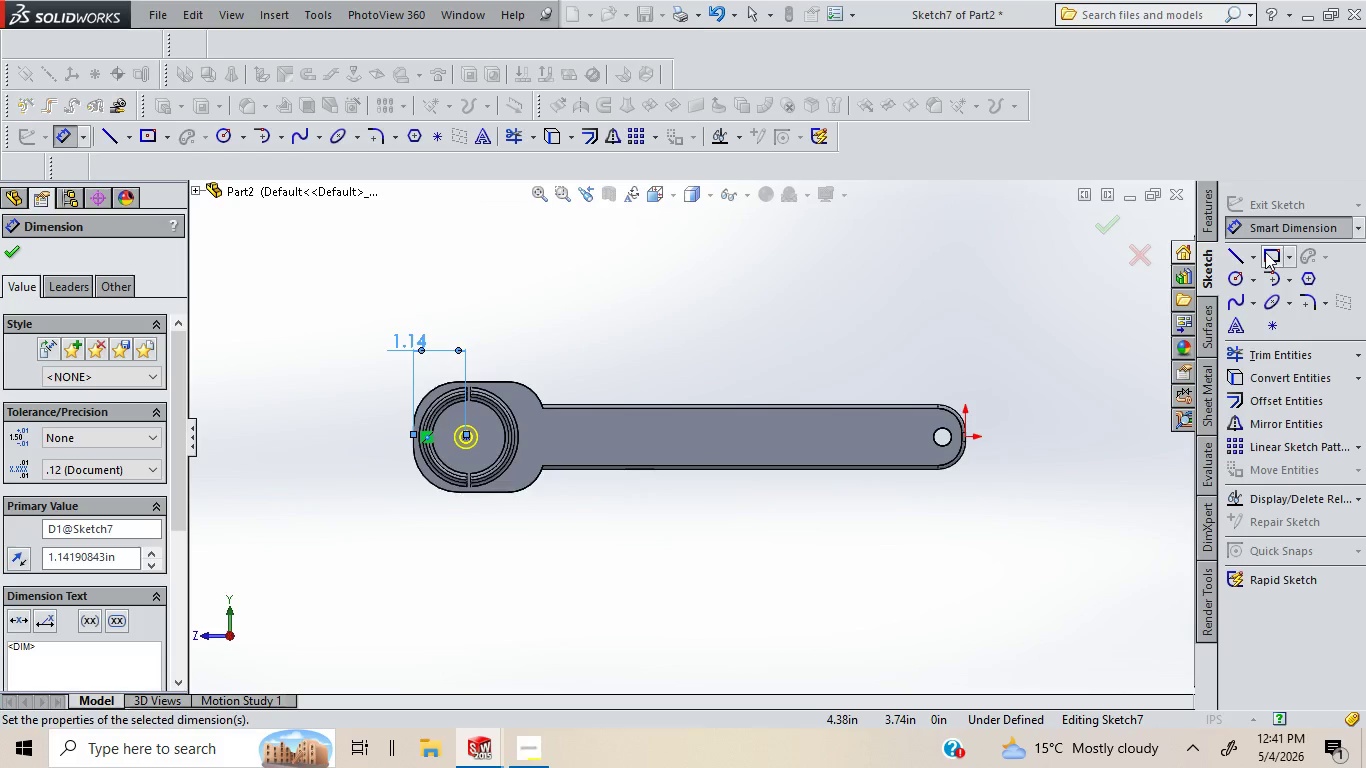 
wait(6.64)
 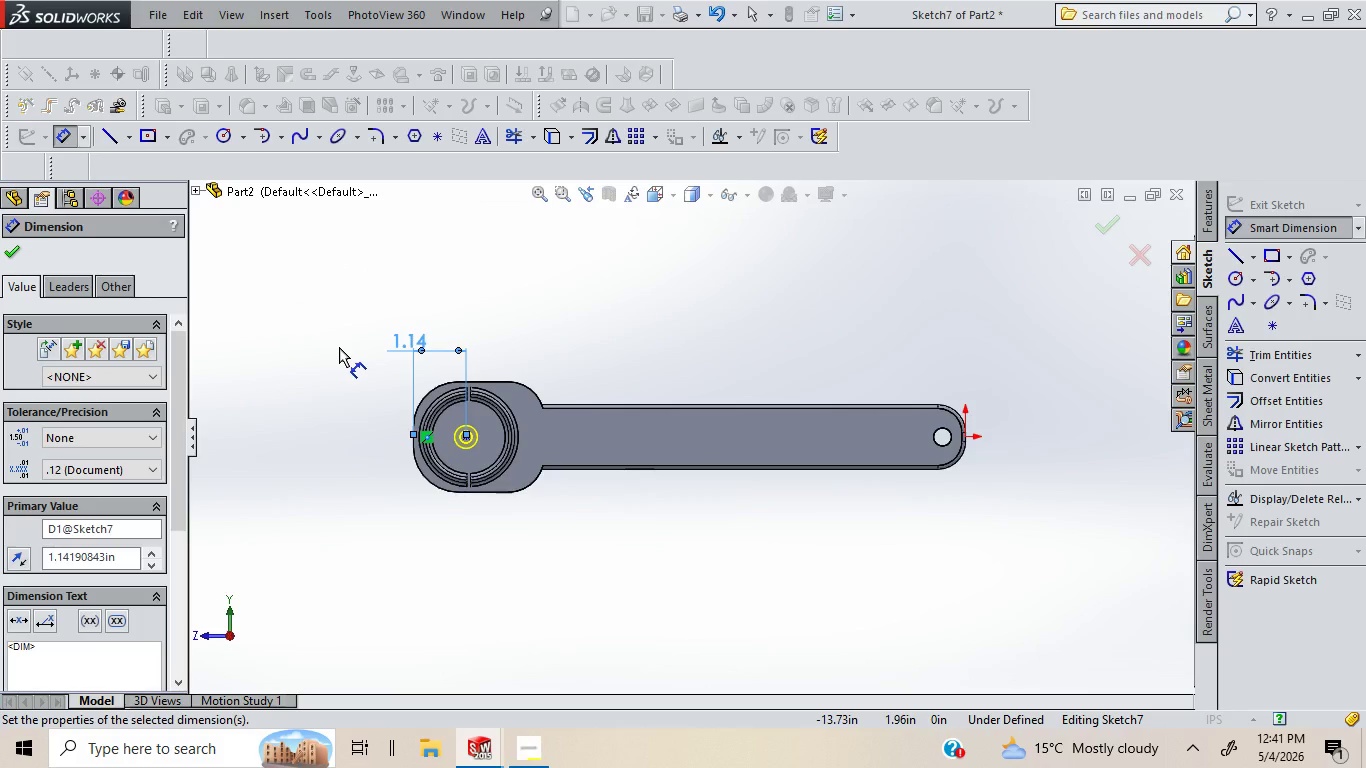 
double_click([1028, 283])
 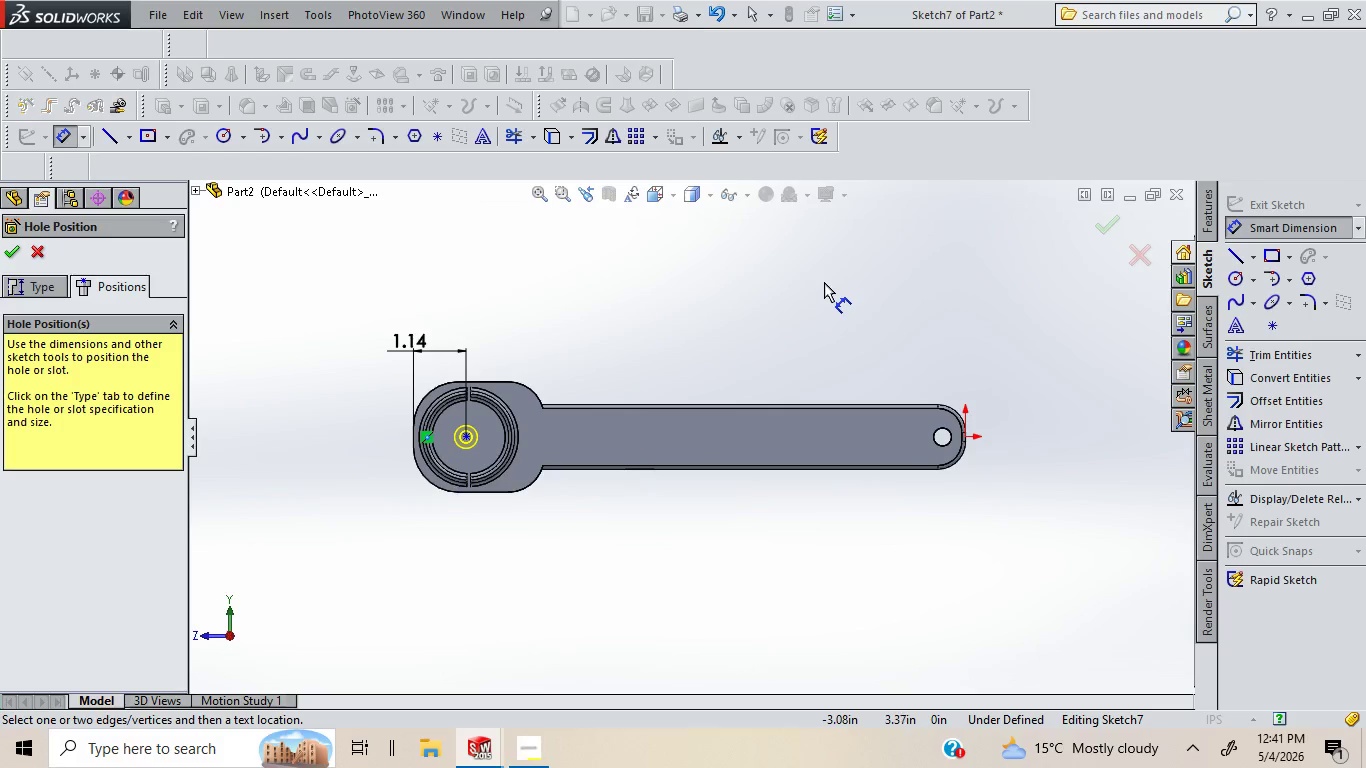 
double_click([824, 282])
 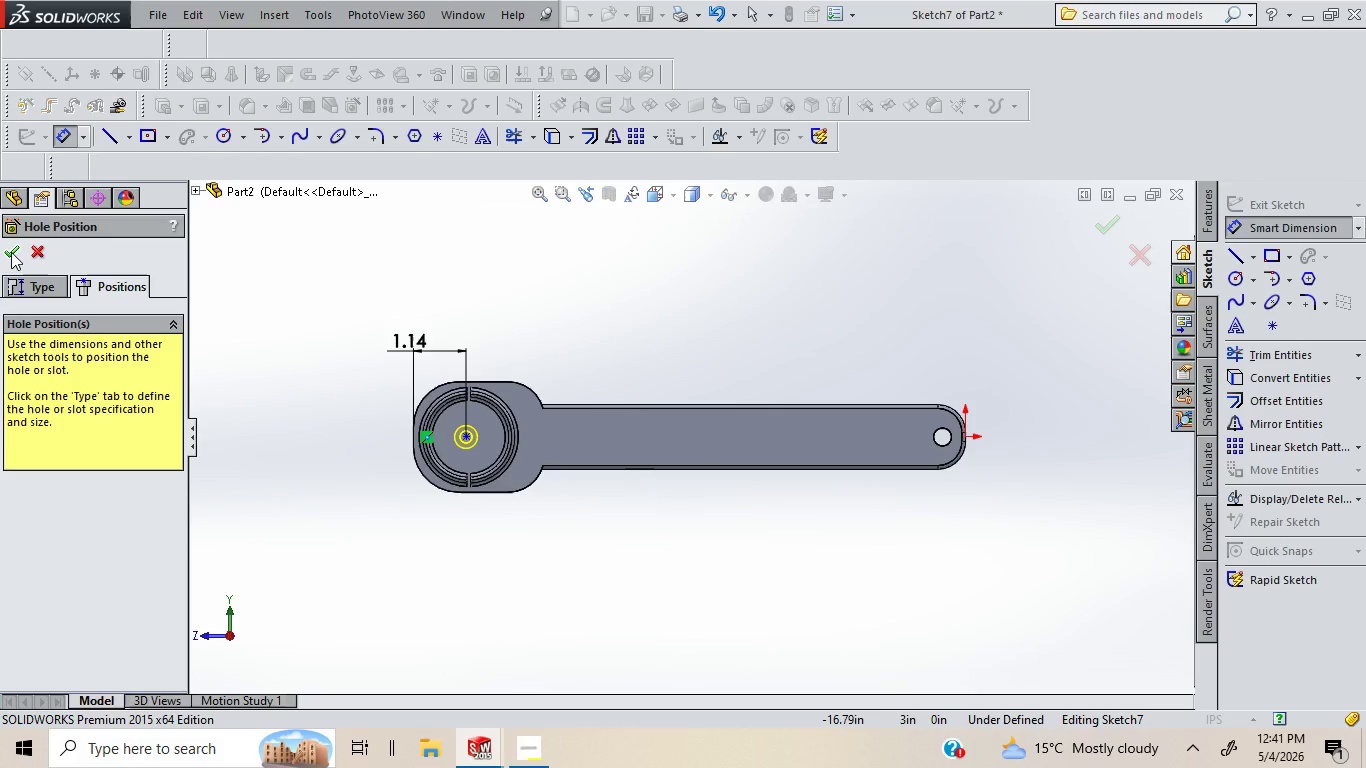 
left_click([11, 252])
 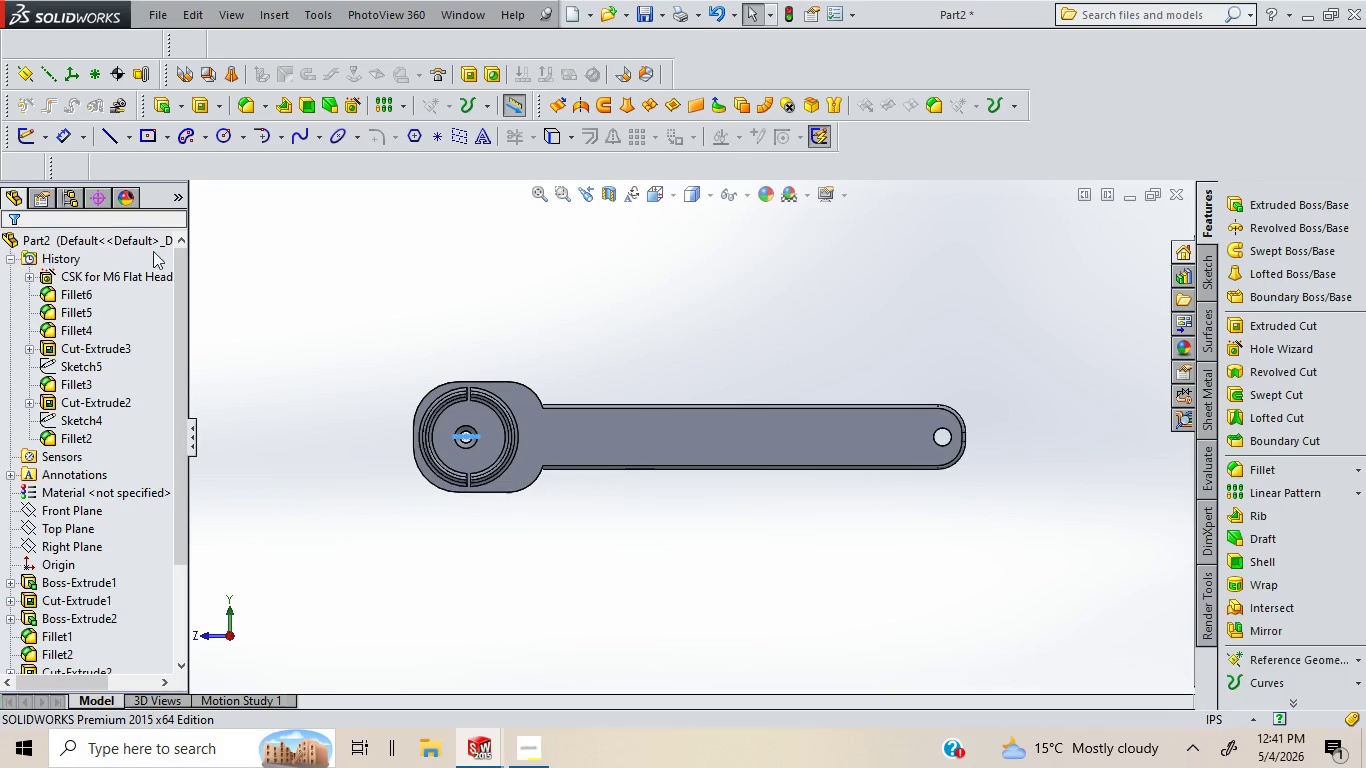 
left_click([400, 297])
 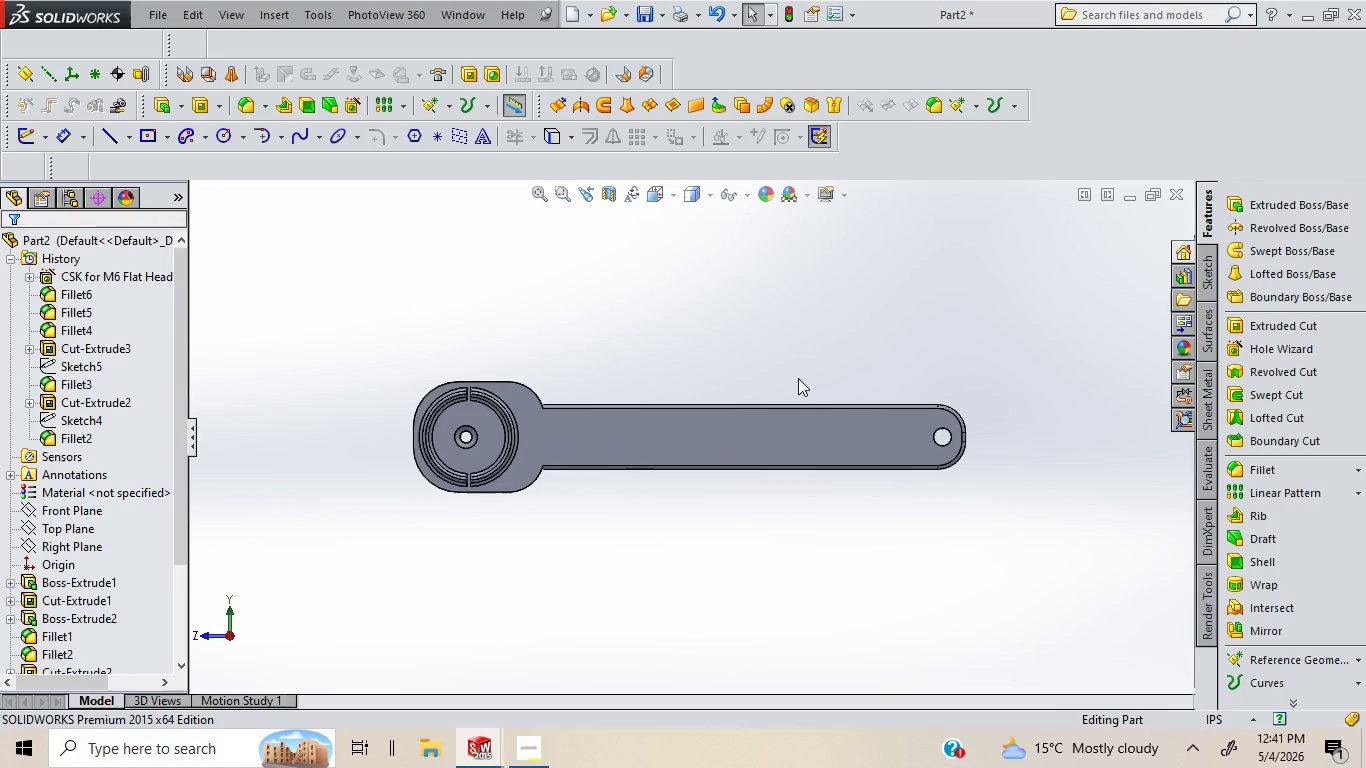 
wait(11.52)
 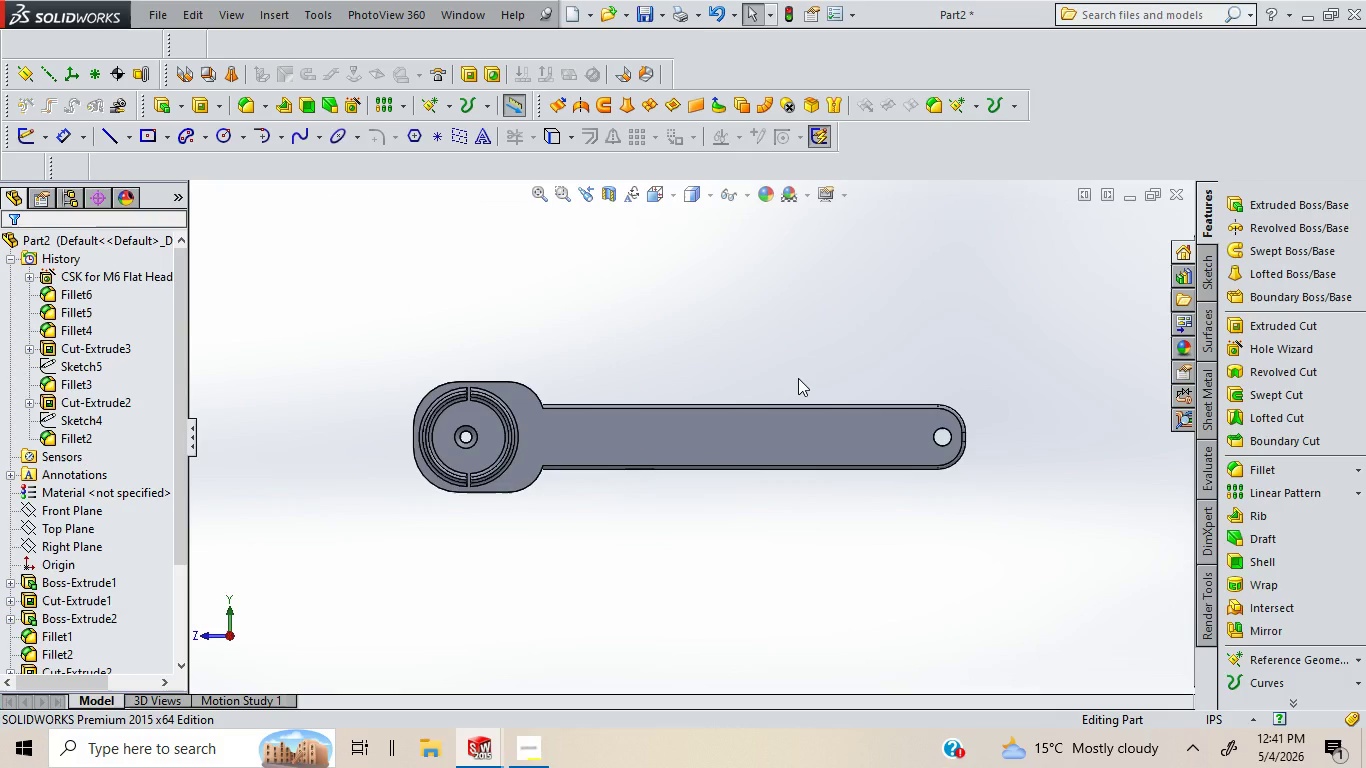 
left_click([155, 17])
 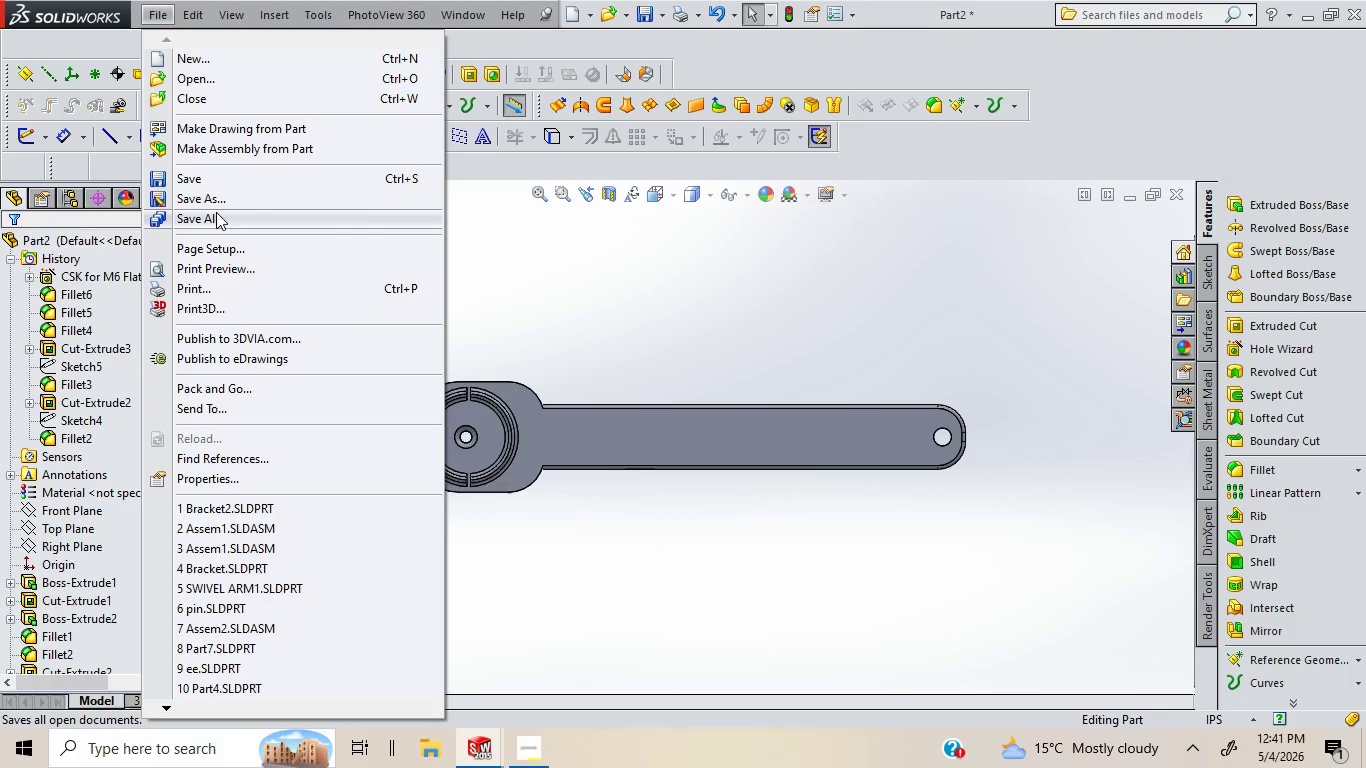 
left_click([215, 200])
 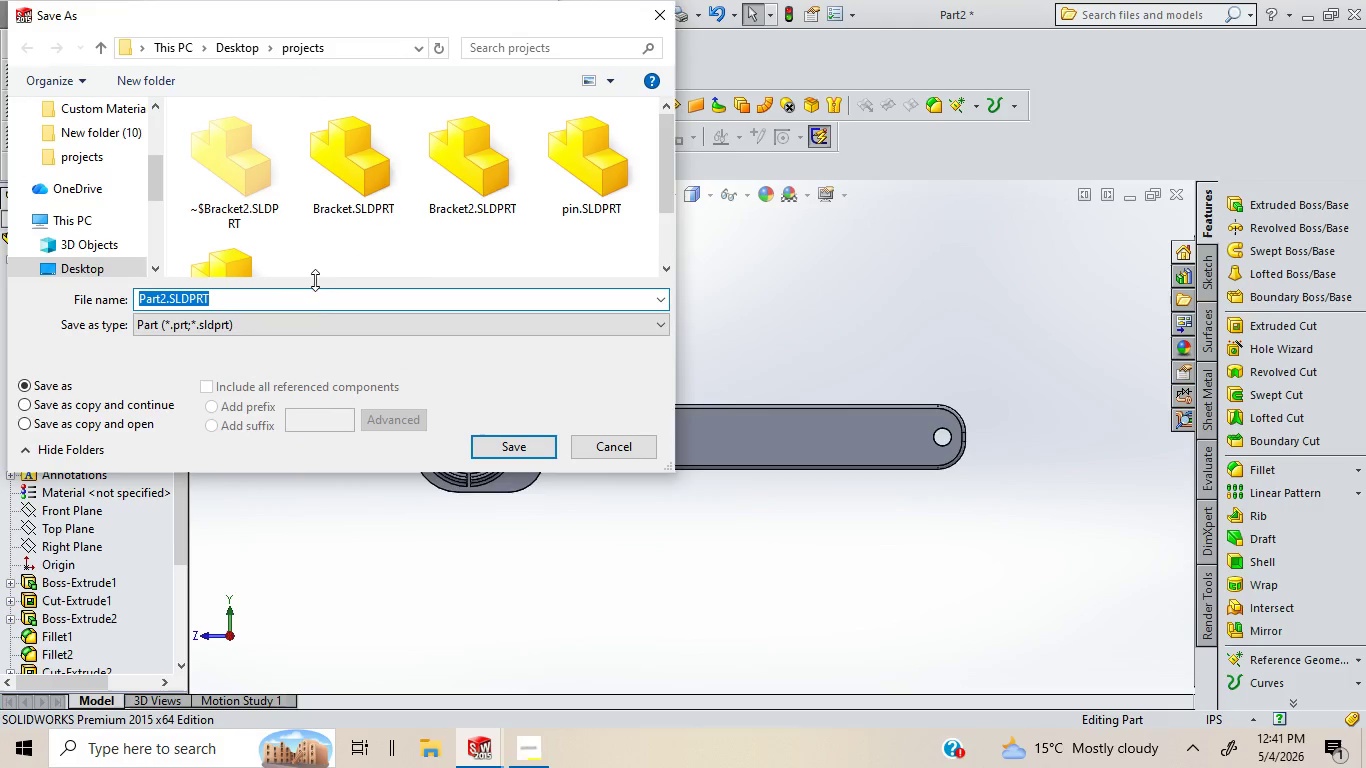 
wait(5.23)
 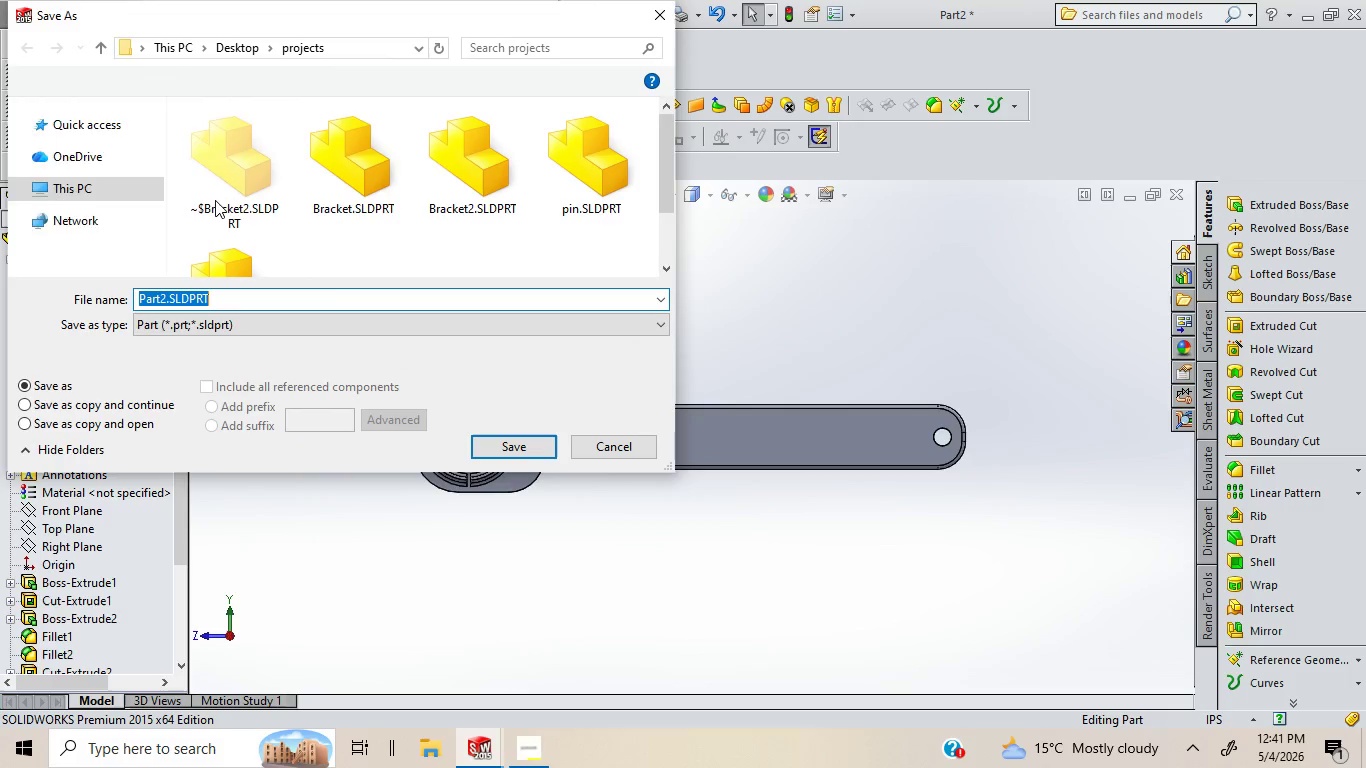 
left_click([673, 252])
 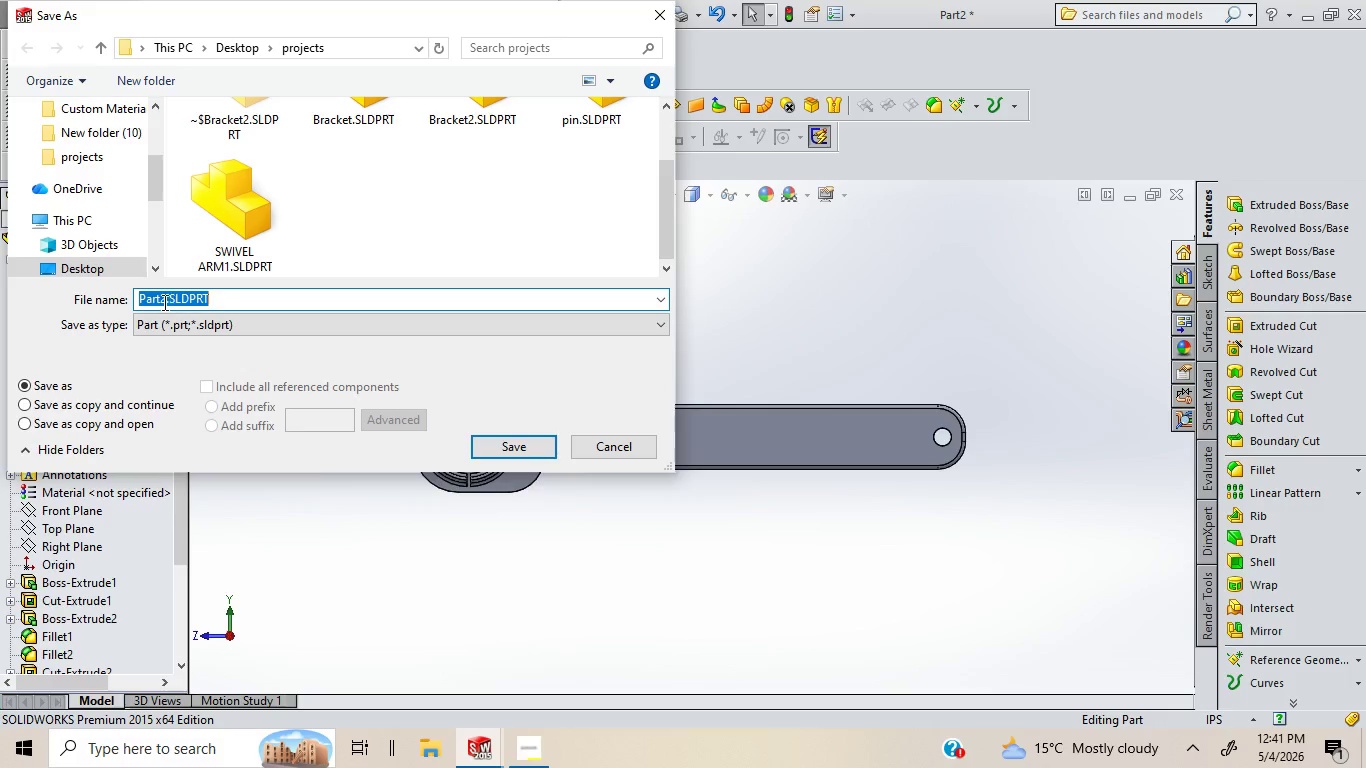 
left_click([158, 300])
 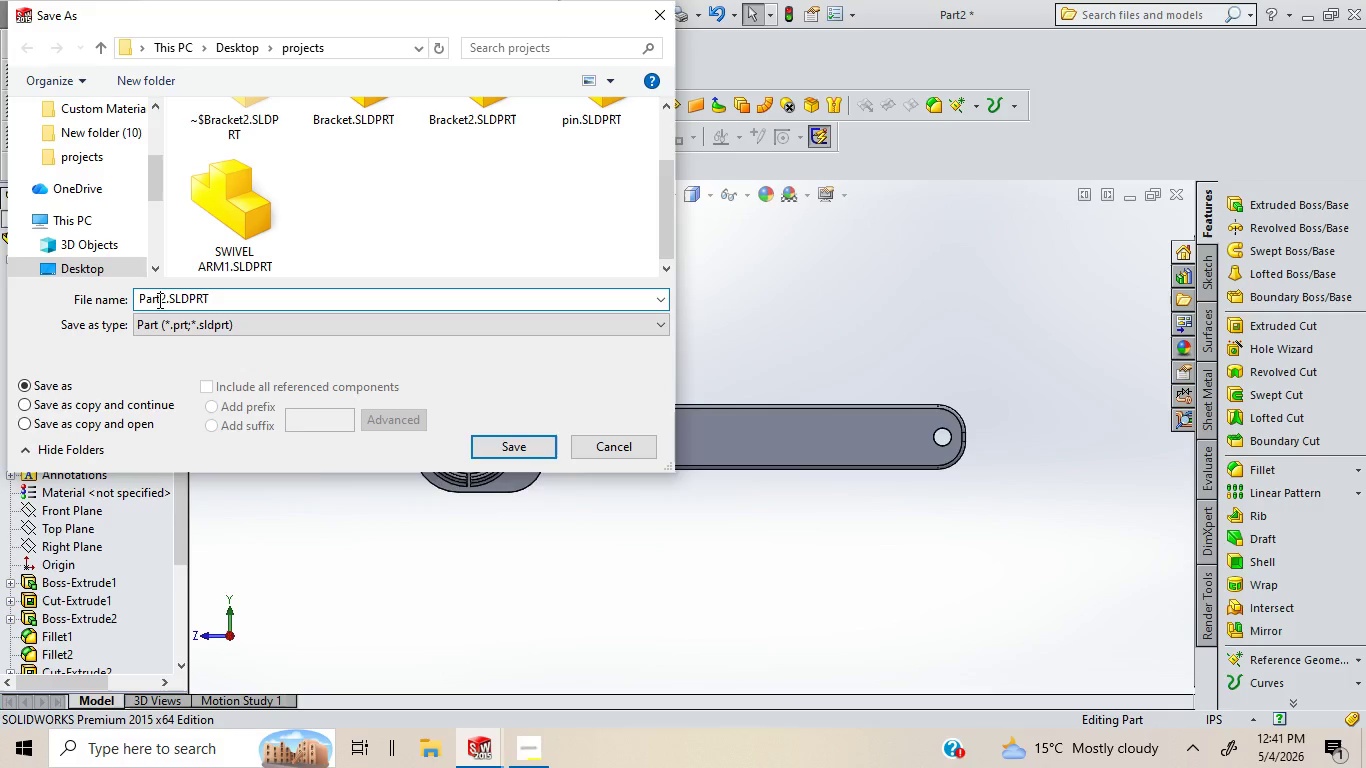 
key(Backspace)
 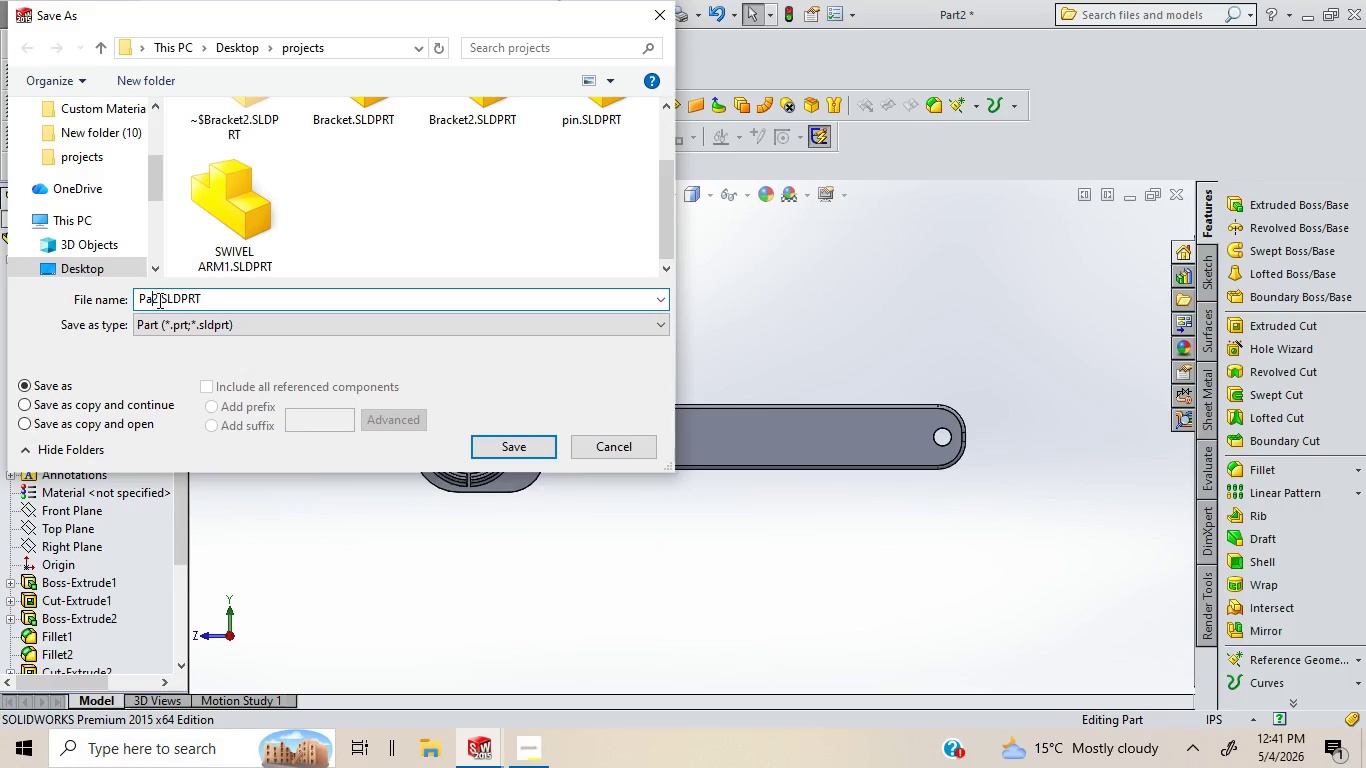 
key(Backspace)
 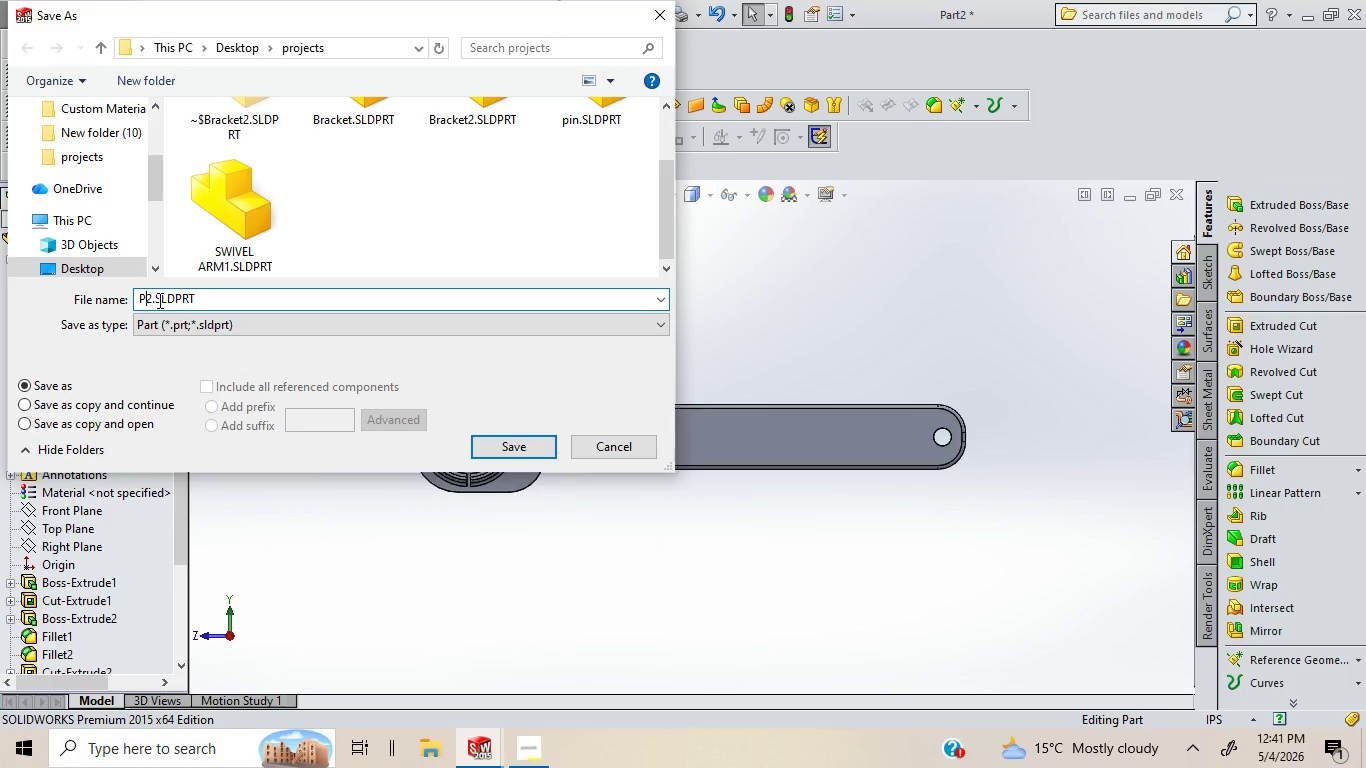 
key(Backspace)
 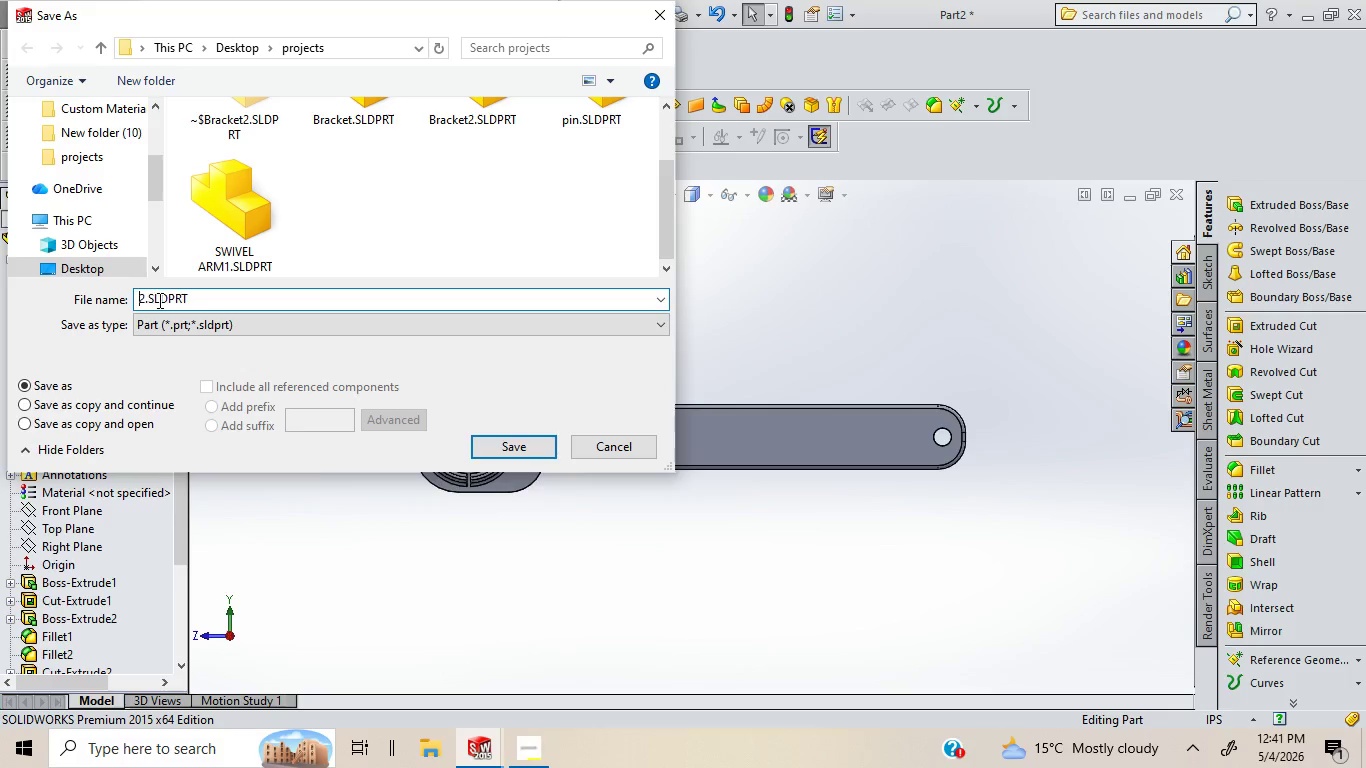 
key(Backspace)
 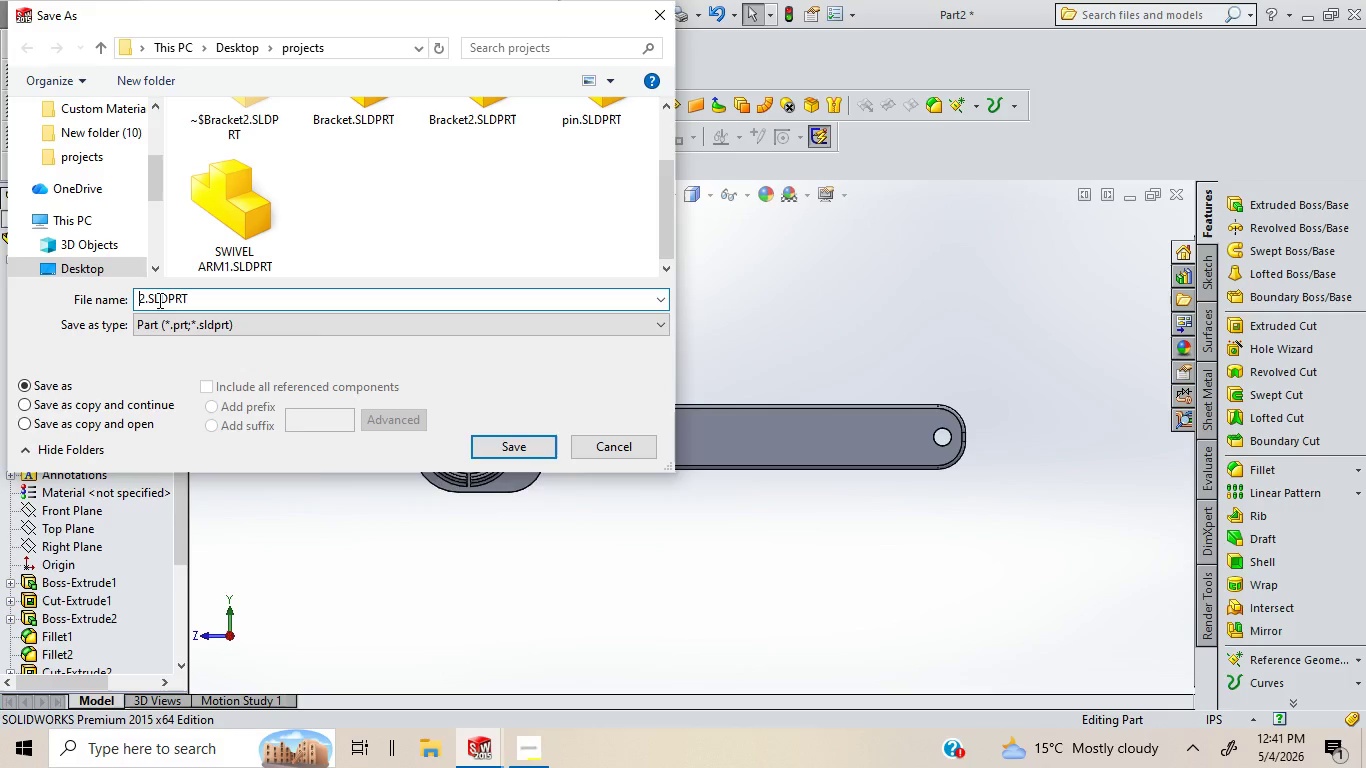 
key(Backspace)
 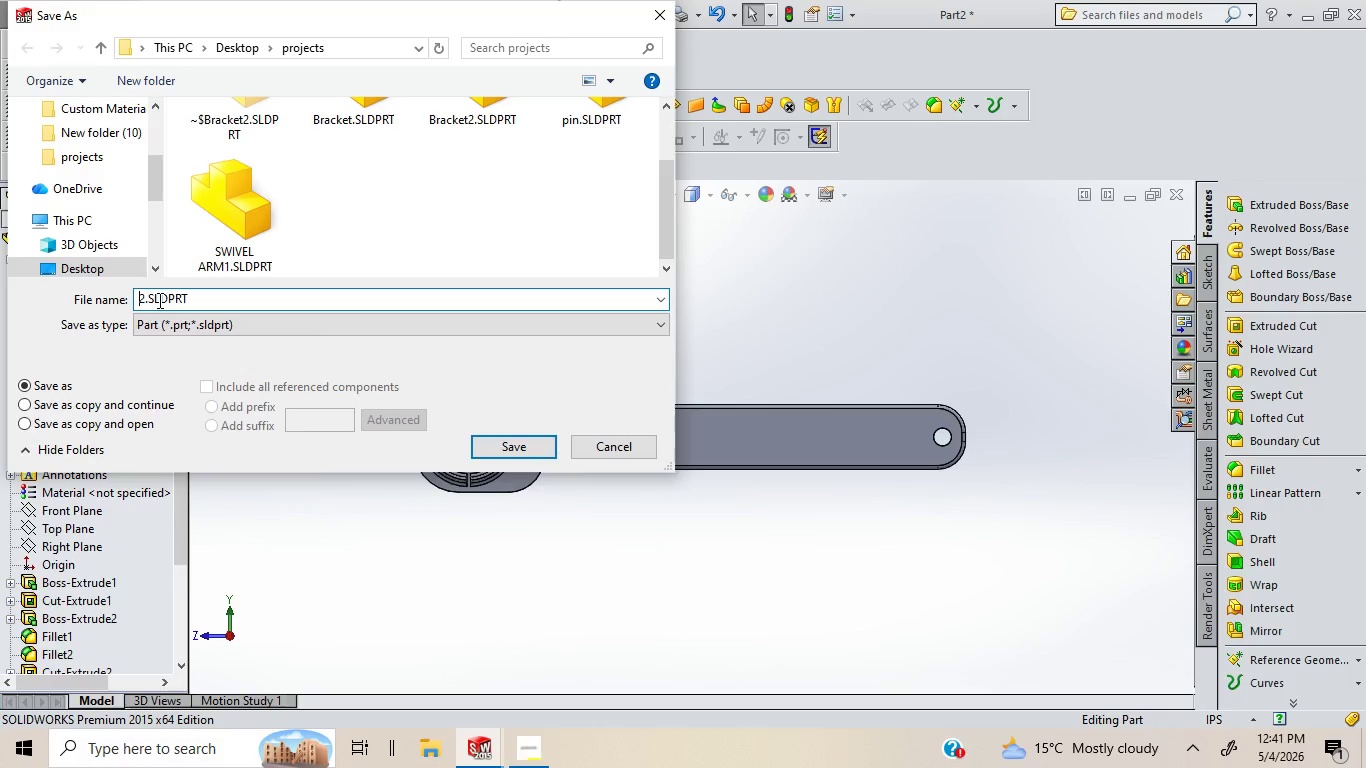 
type(SWIVEL)
 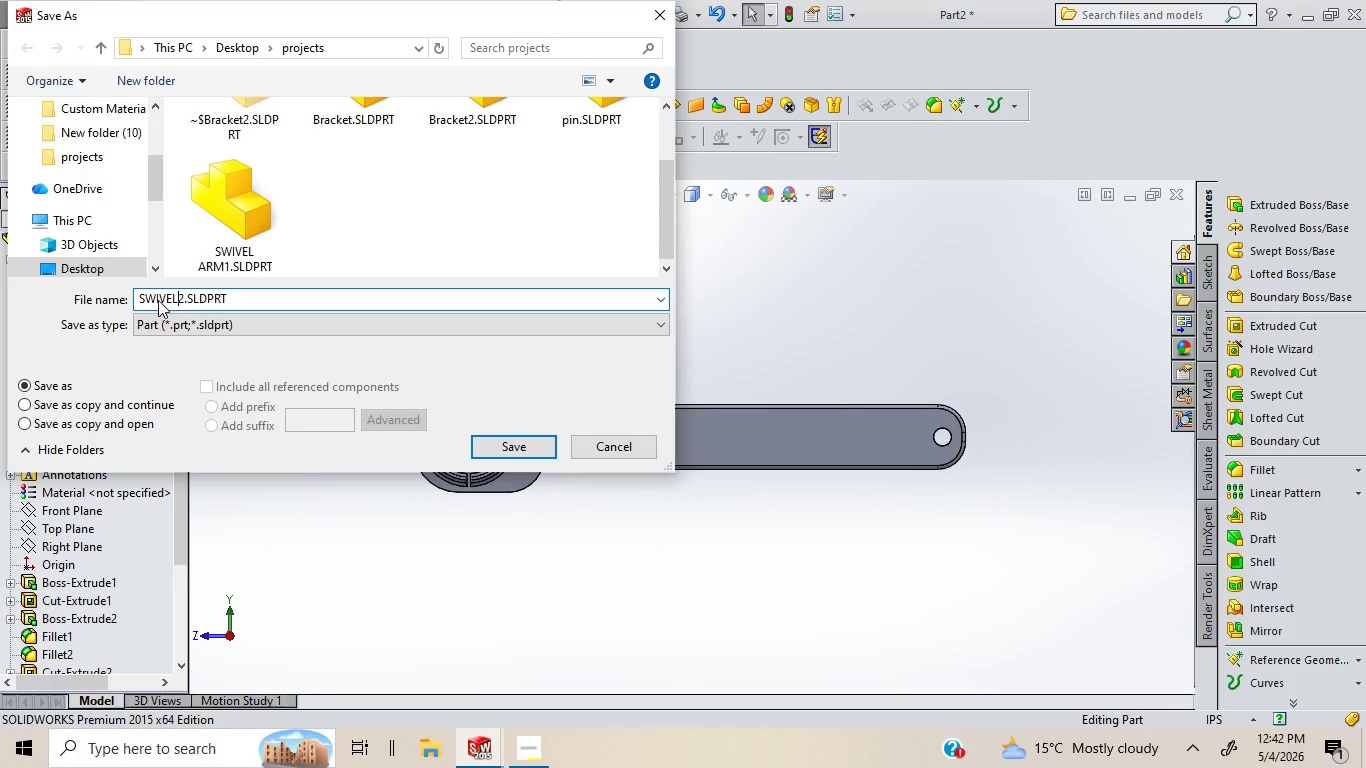 
type( )
key(Backspace)
type(_ARM)
 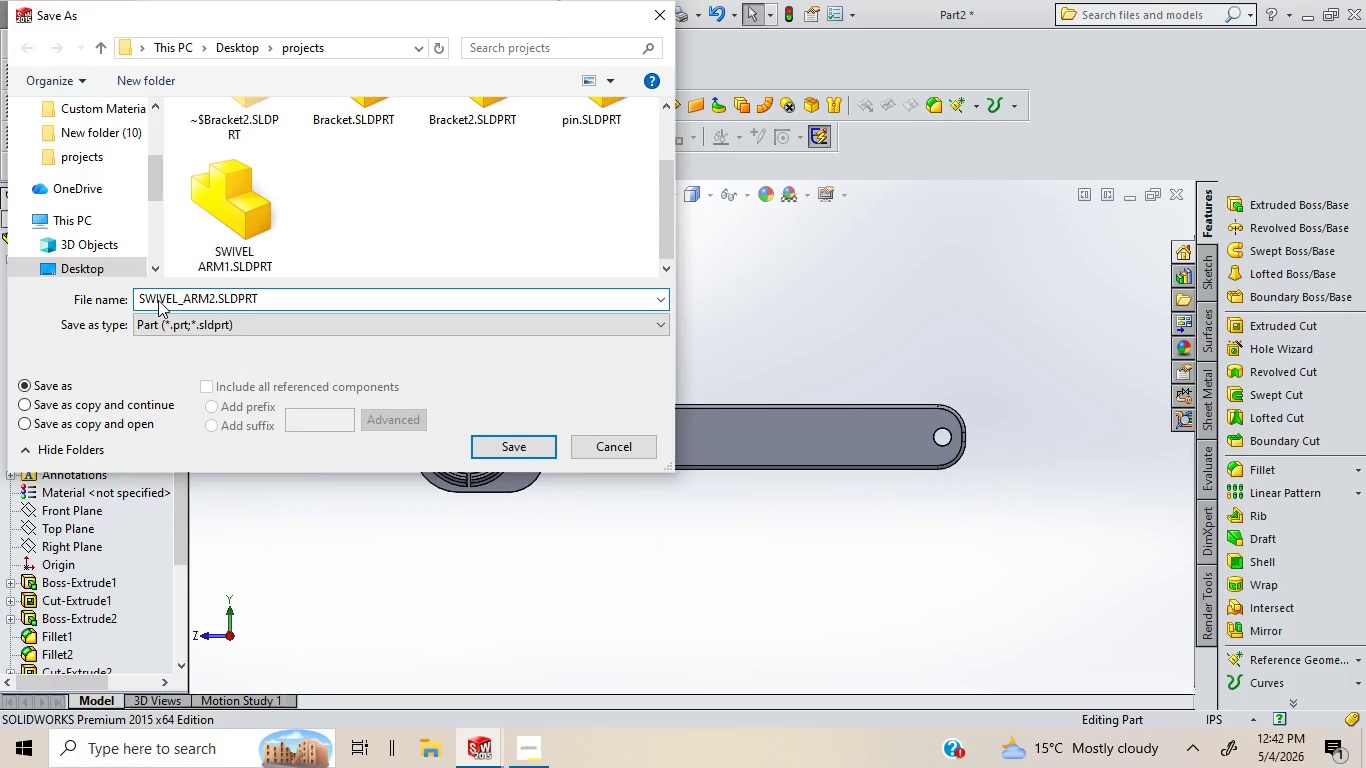 
left_click([519, 451])
 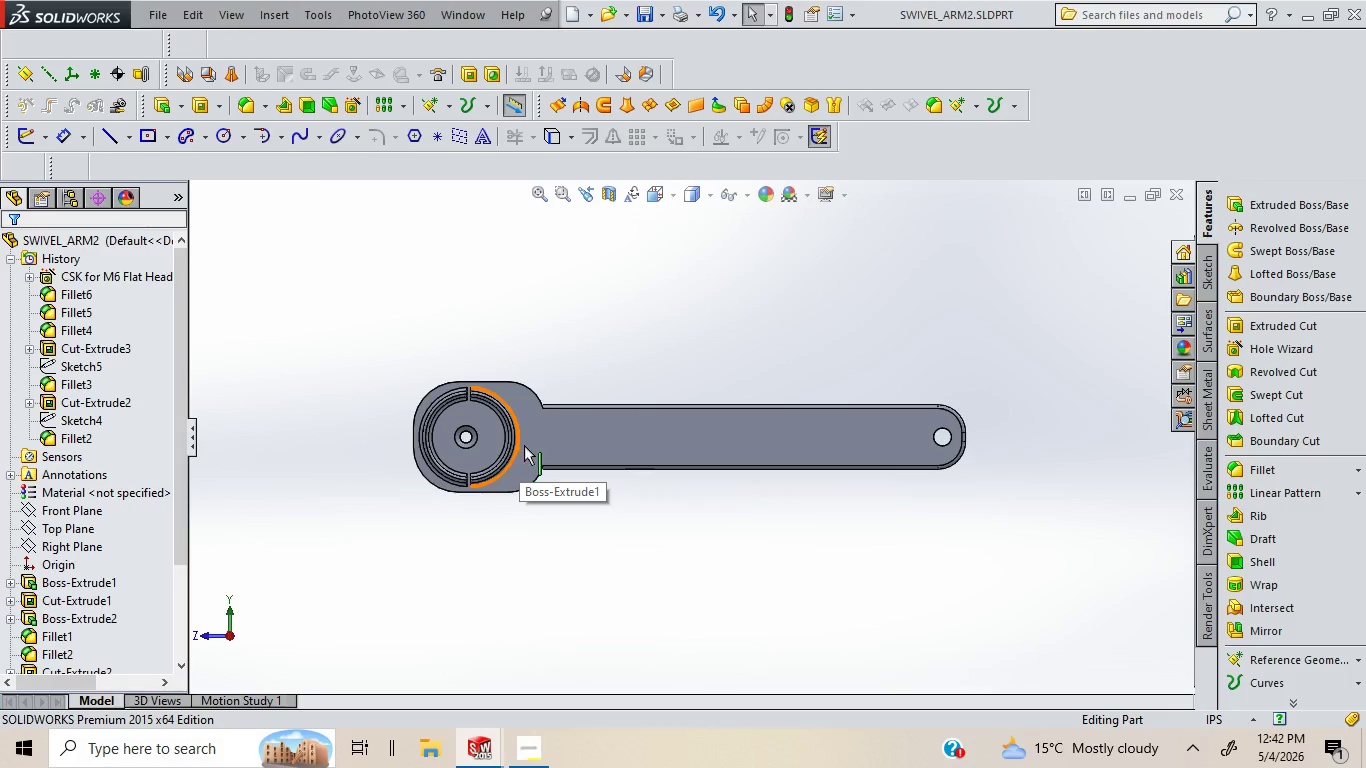 
left_click([677, 363])
 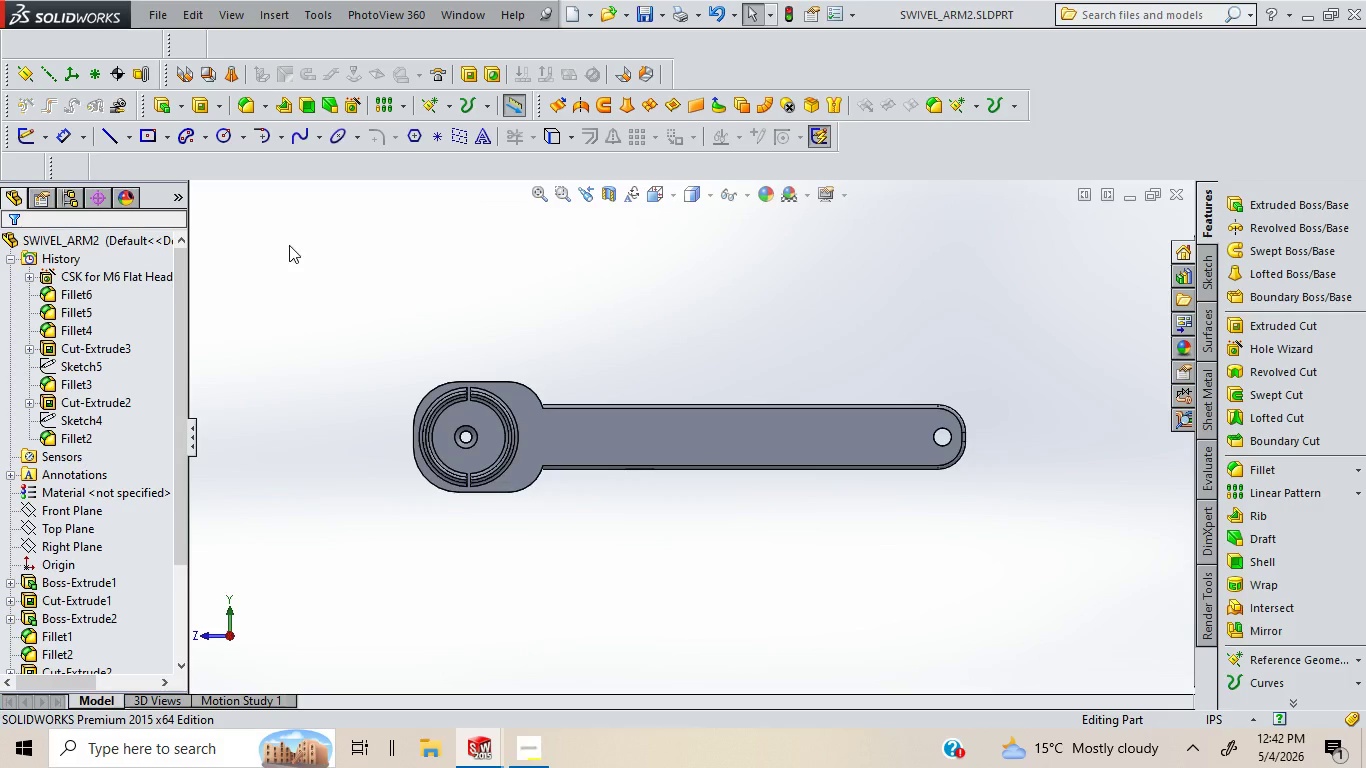 
mouse_move([539, 713])
 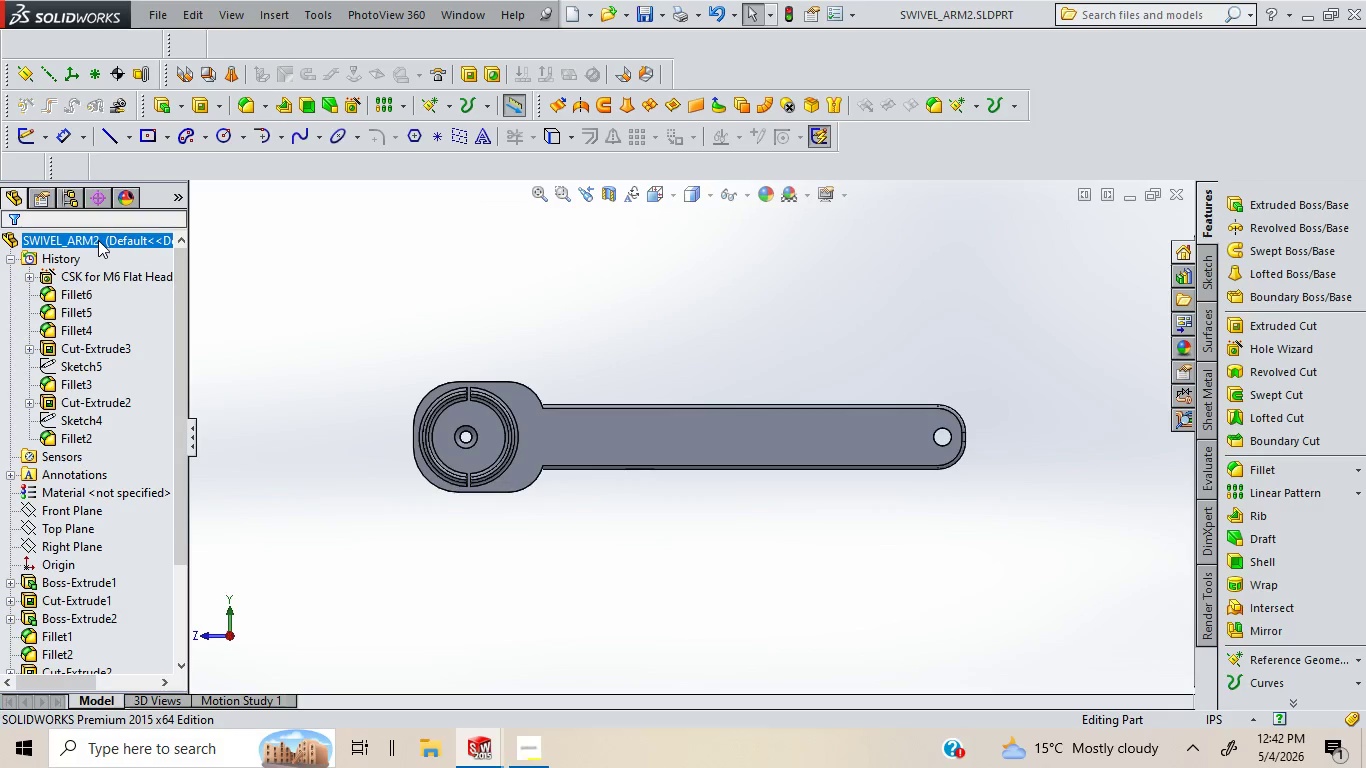 
wait(7.54)
 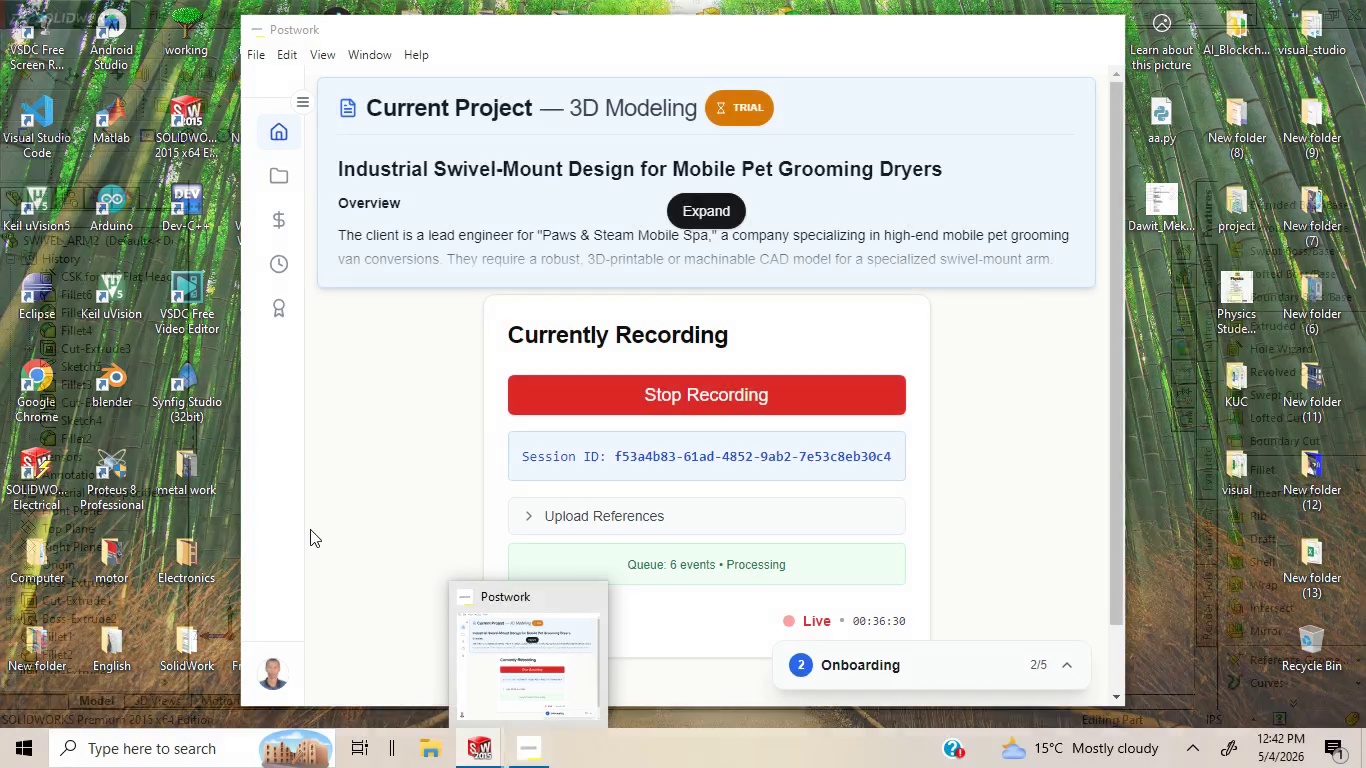 
left_click([56, 492])
 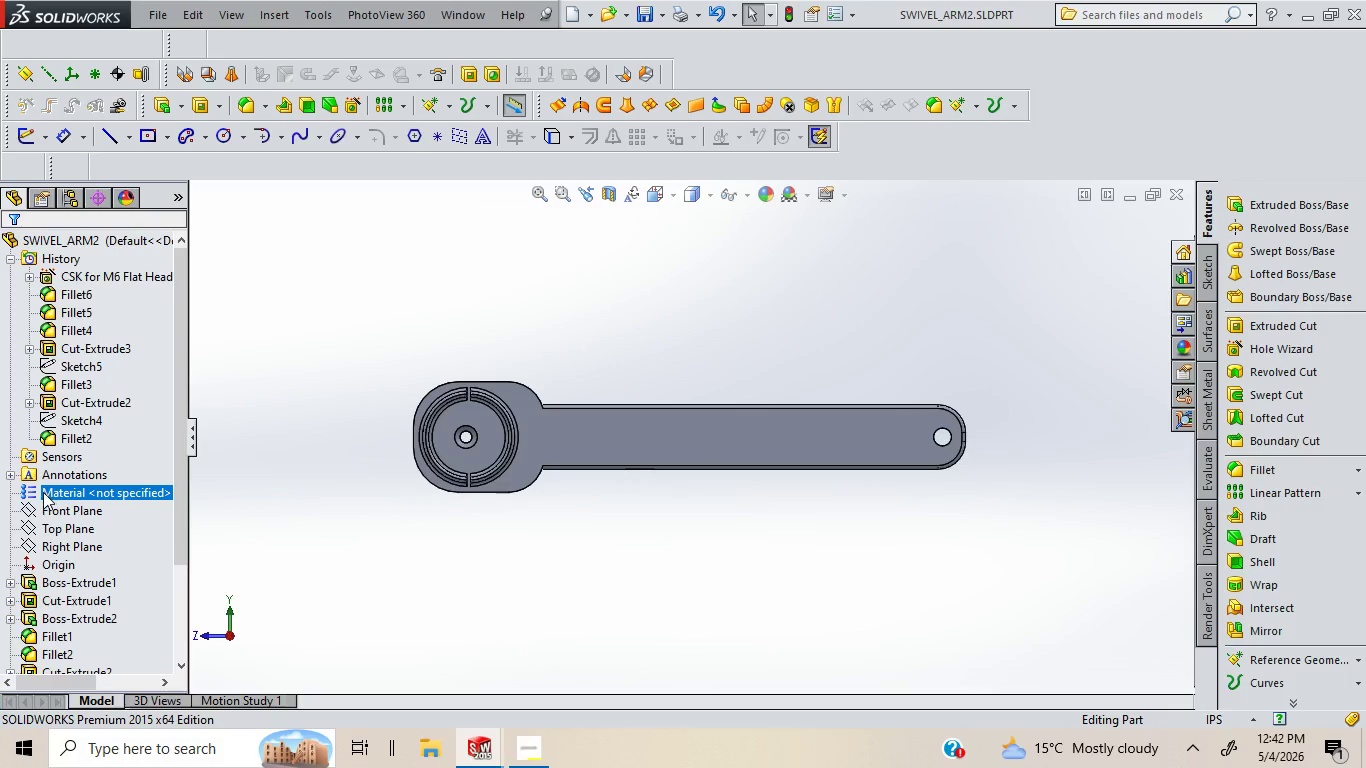 
double_click([43, 492])
 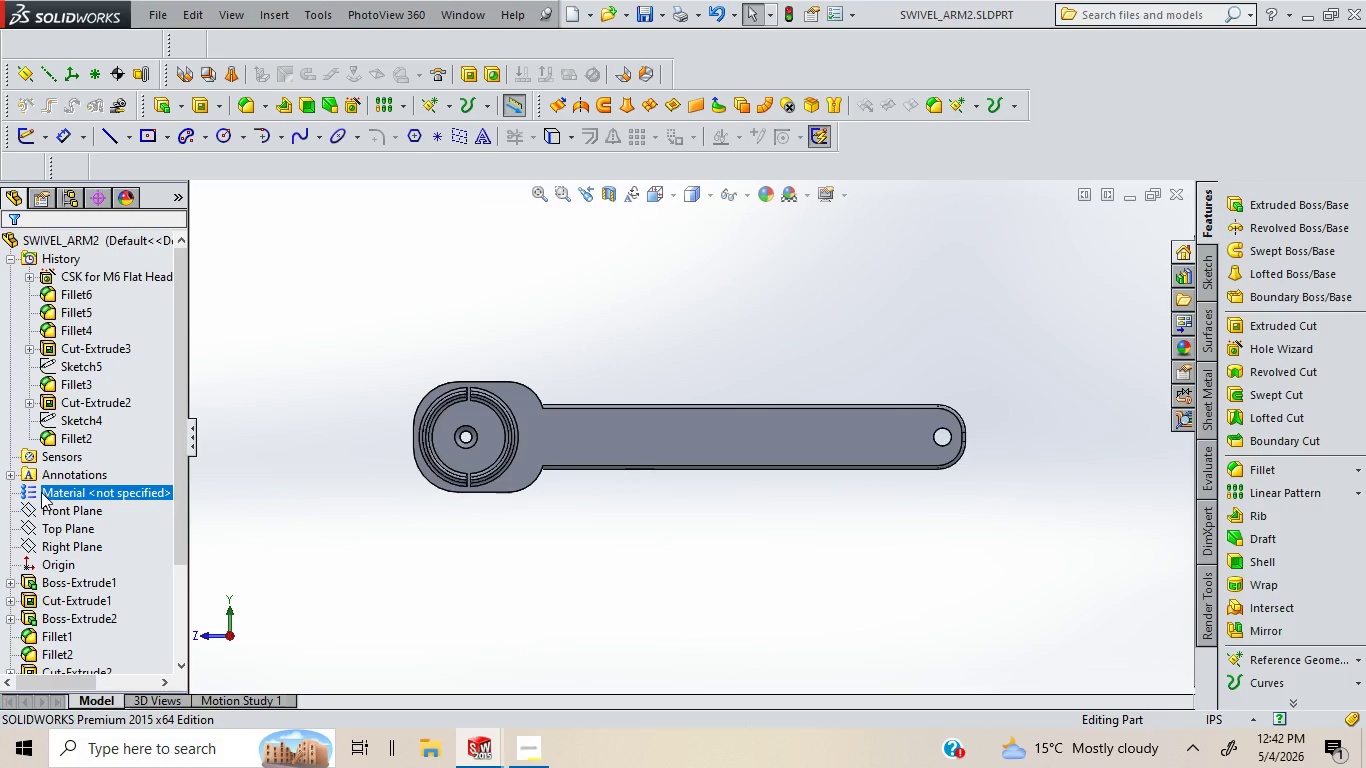 
mouse_move([37, 489])
 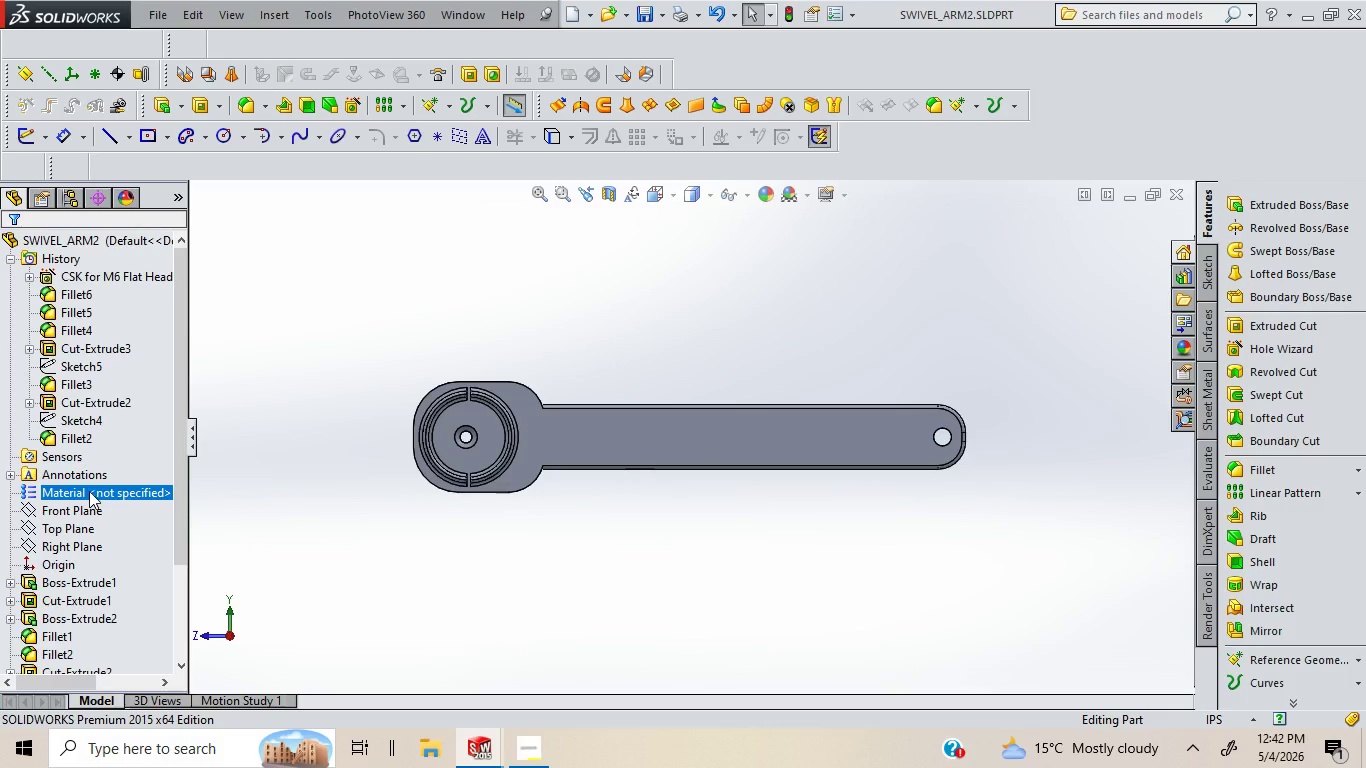 
right_click([89, 491])
 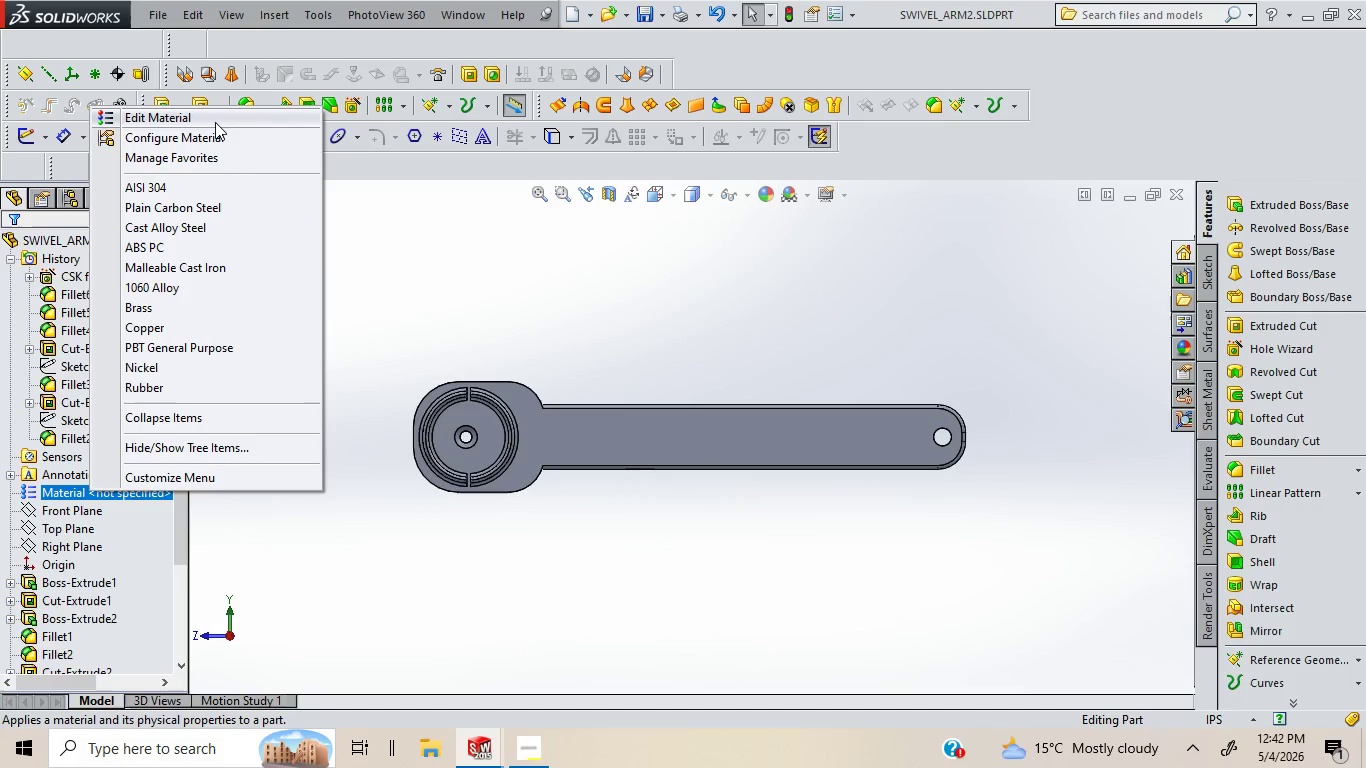 
left_click([215, 121])
 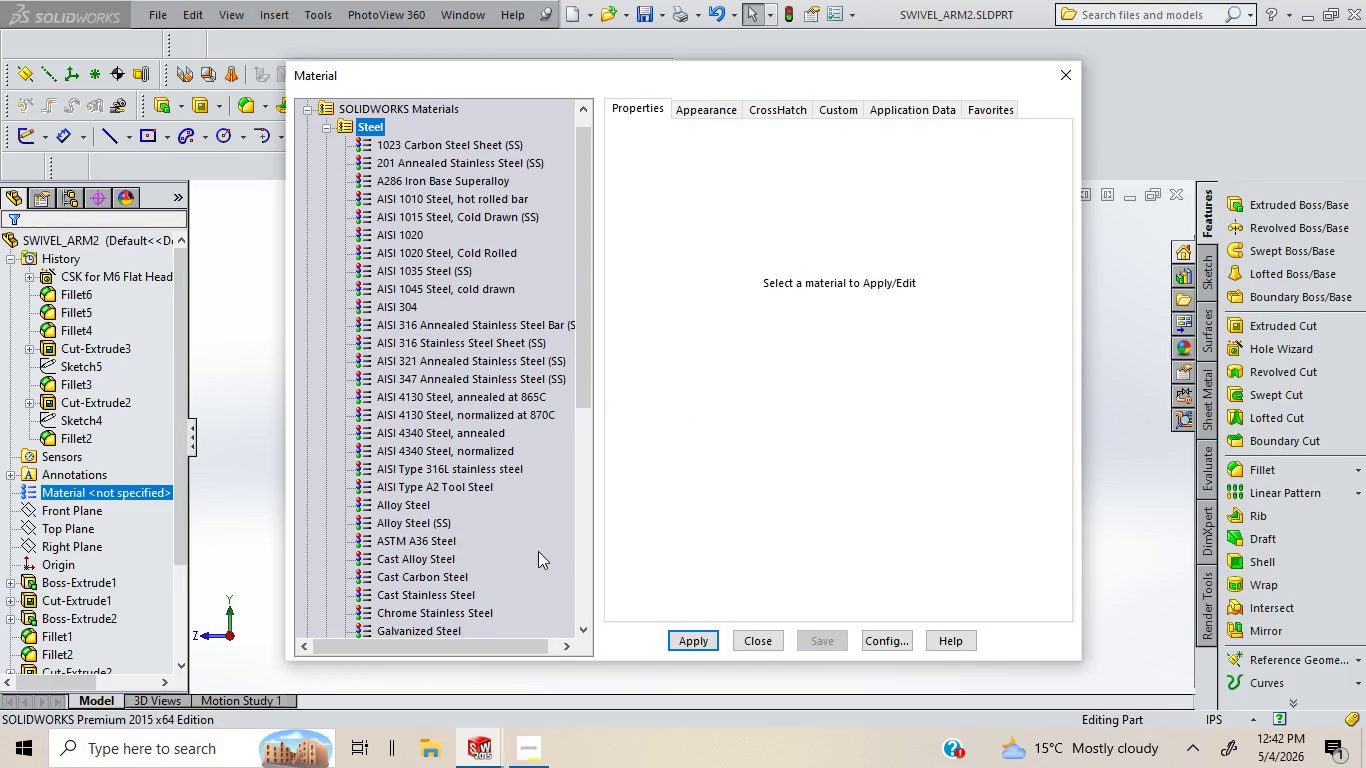 
wait(6.02)
 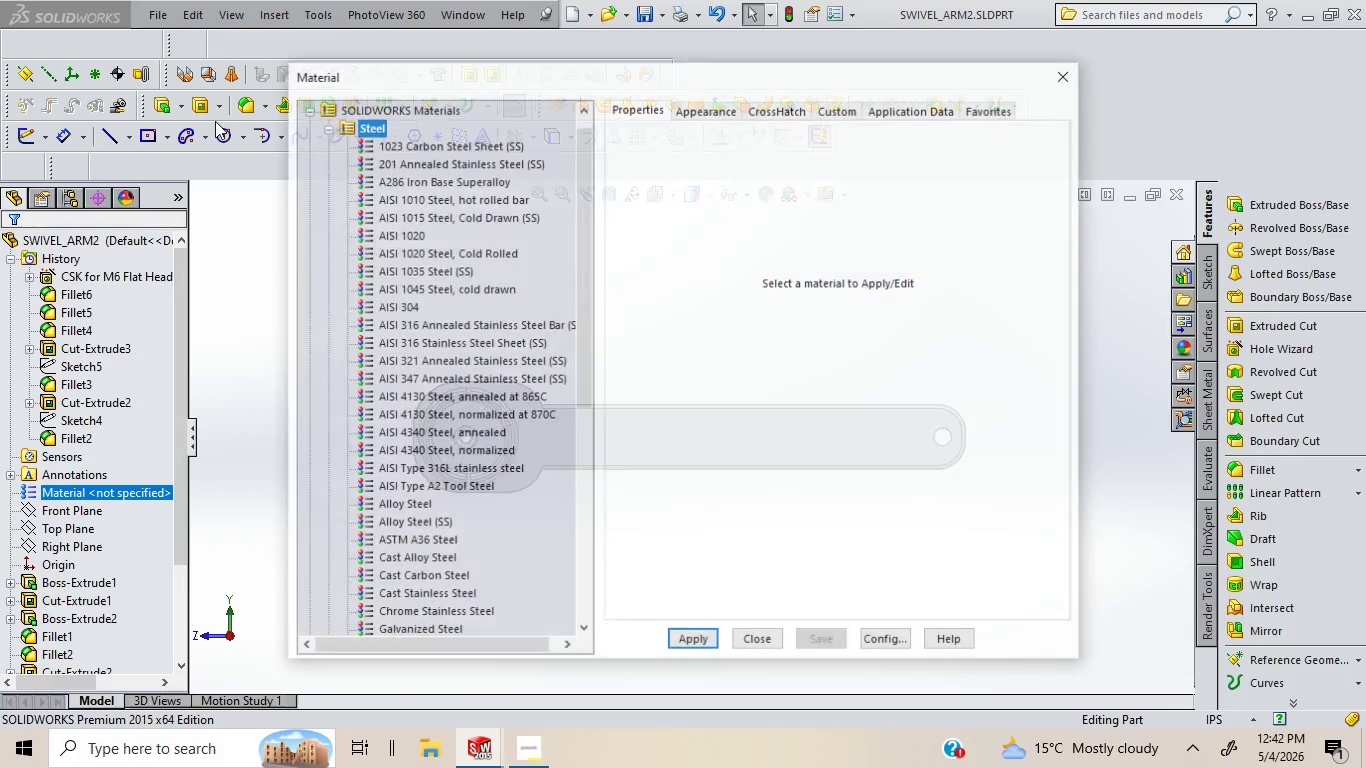 
double_click([581, 573])
 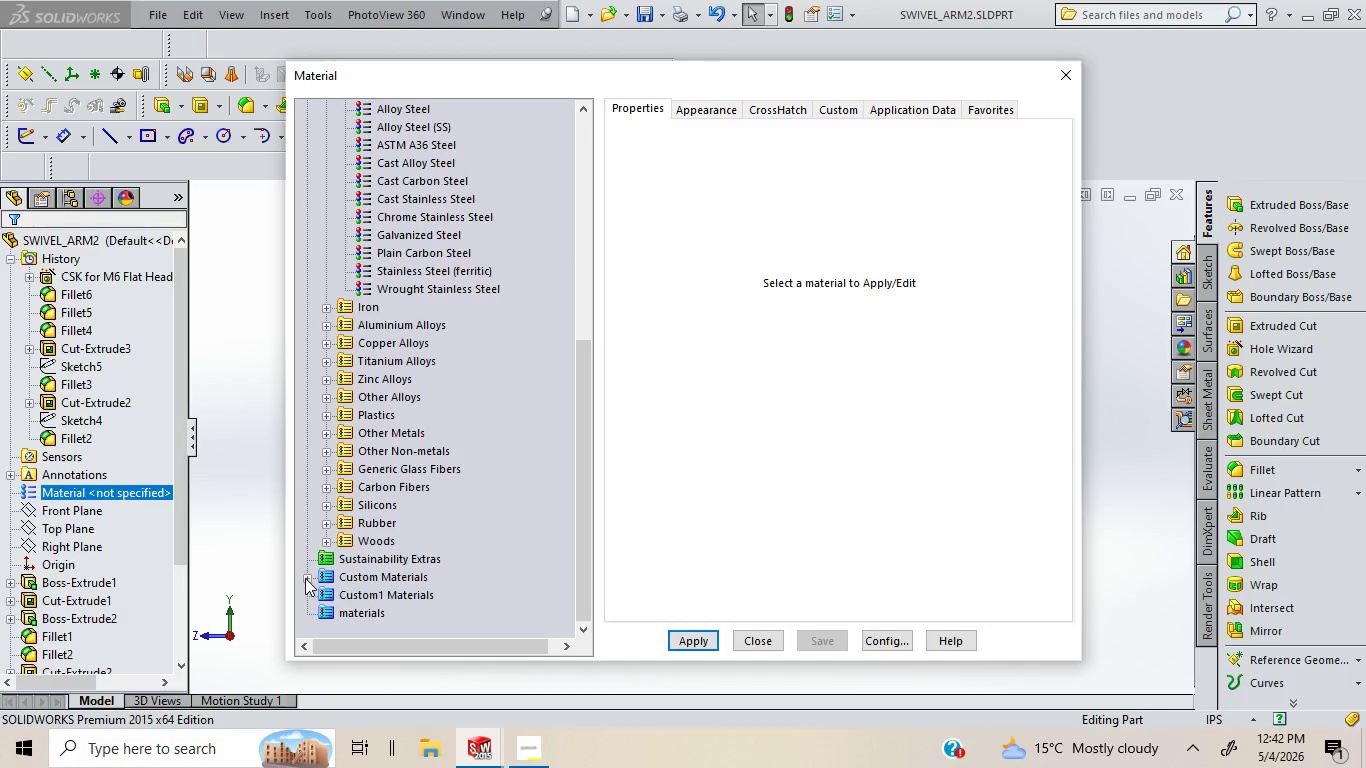 
left_click([310, 582])
 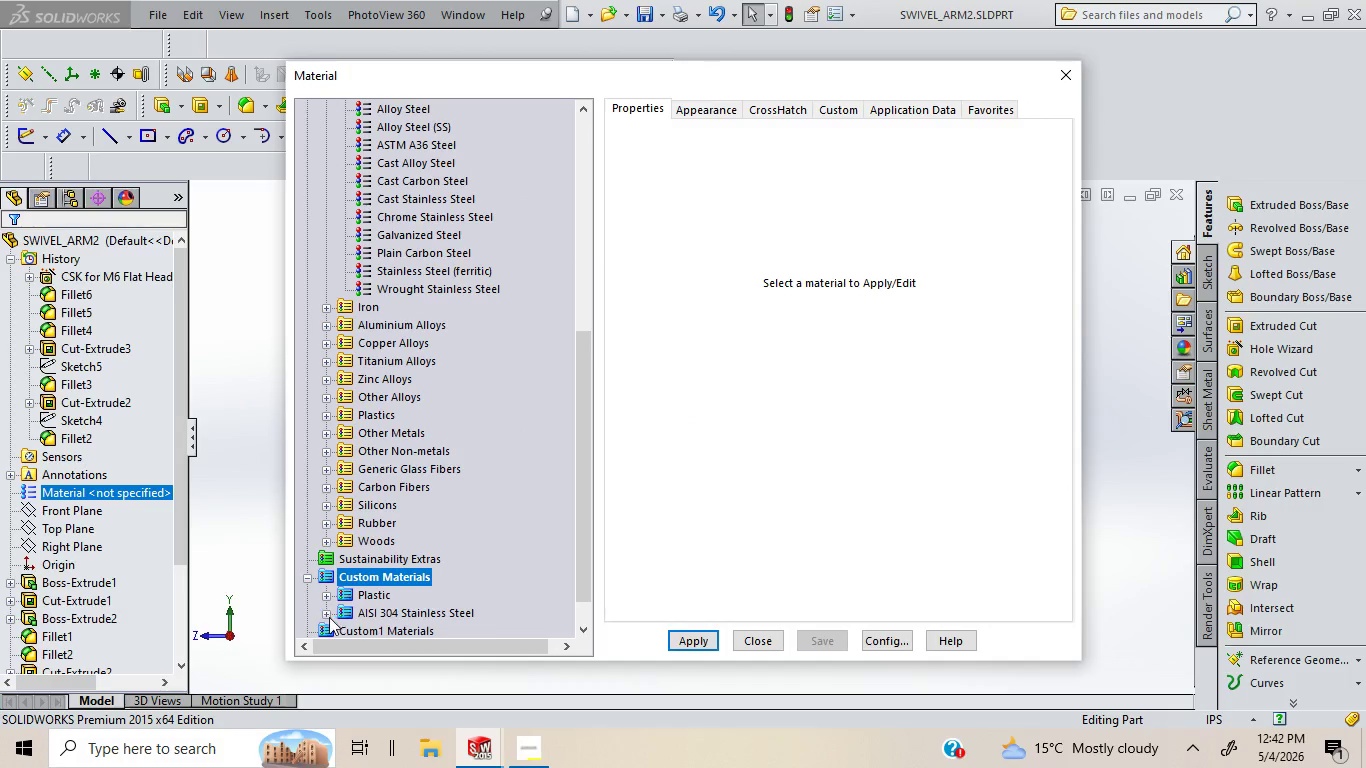 
left_click([329, 618])
 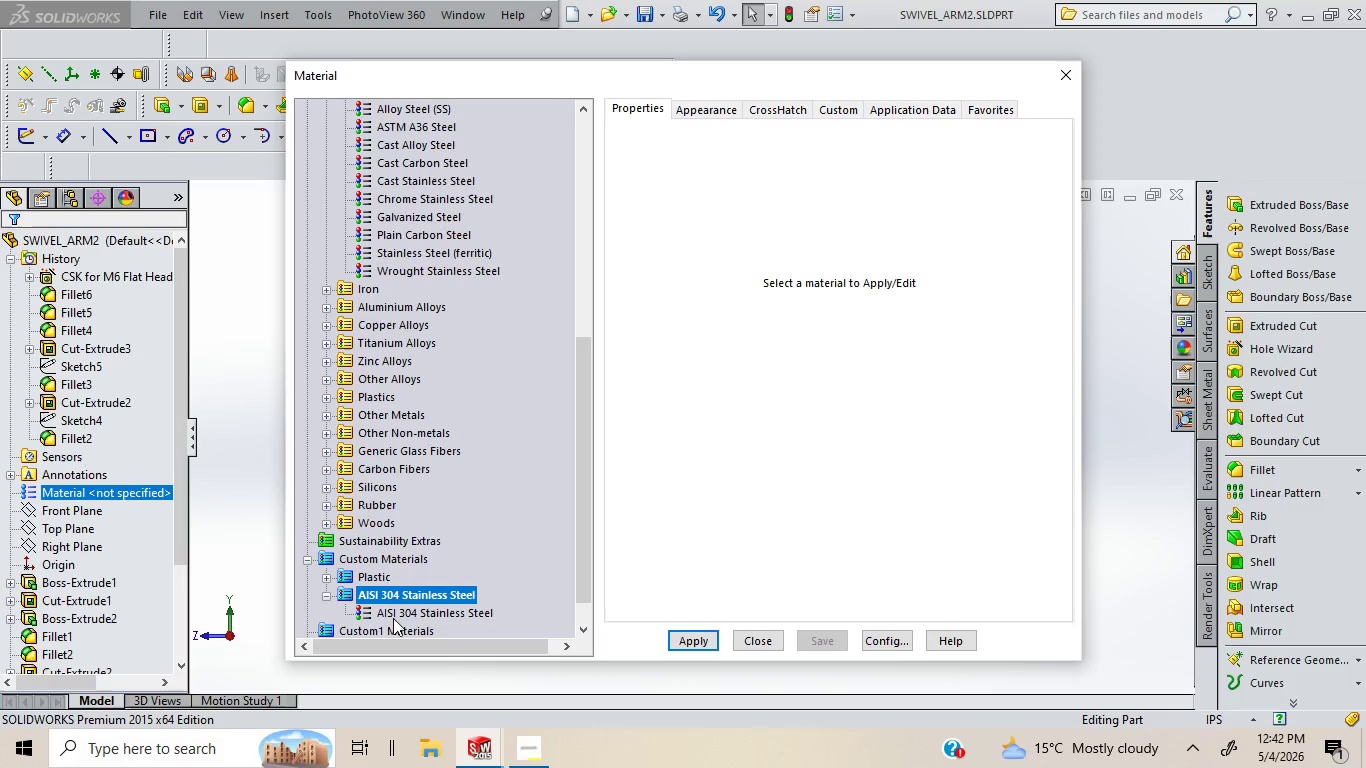 
double_click([393, 618])
 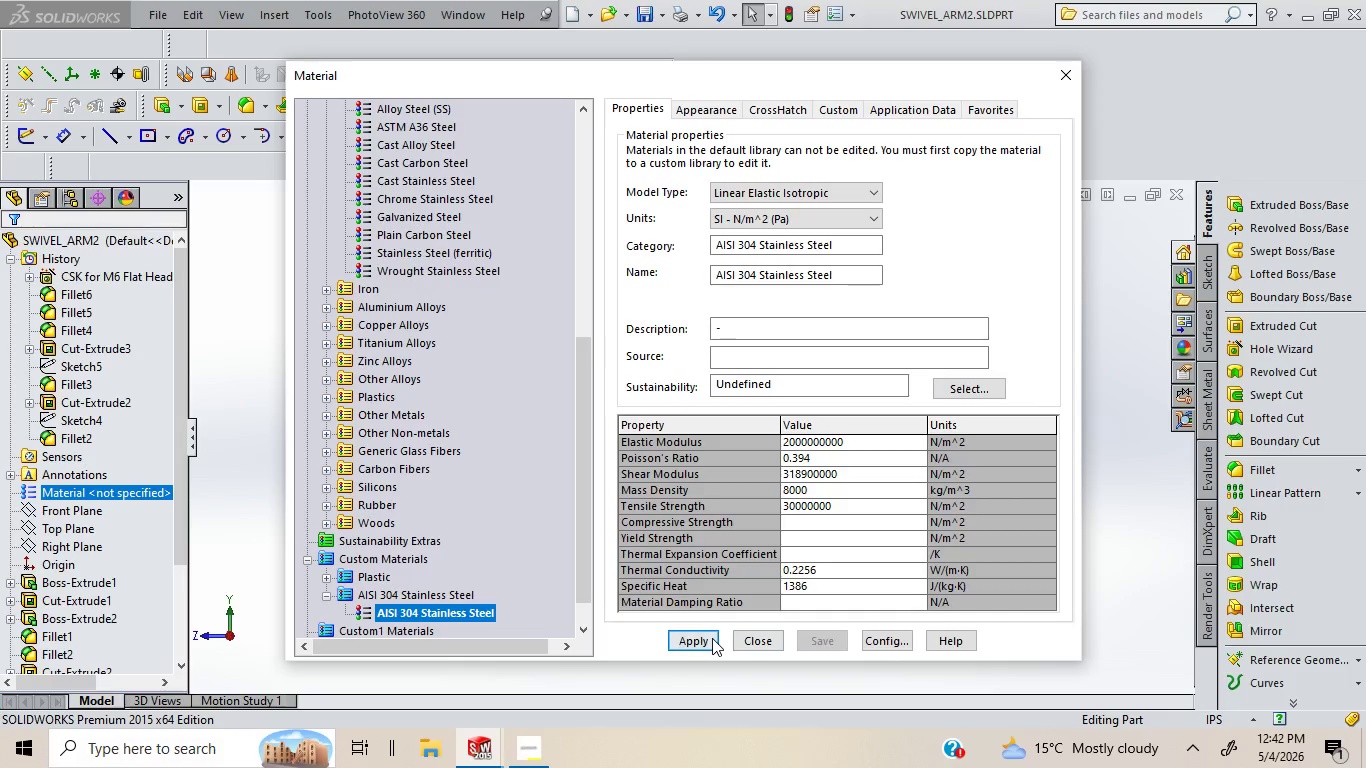 
left_click([712, 638])
 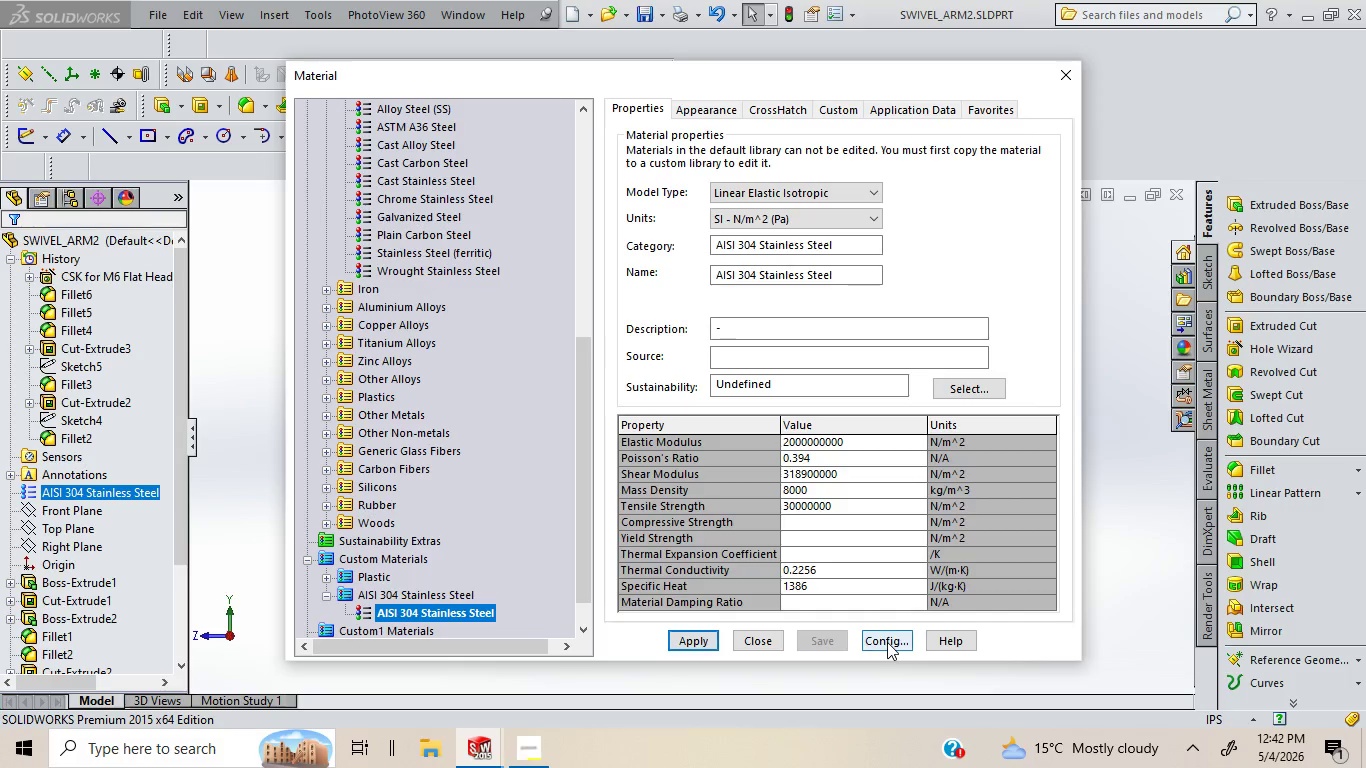 
left_click([887, 642])
 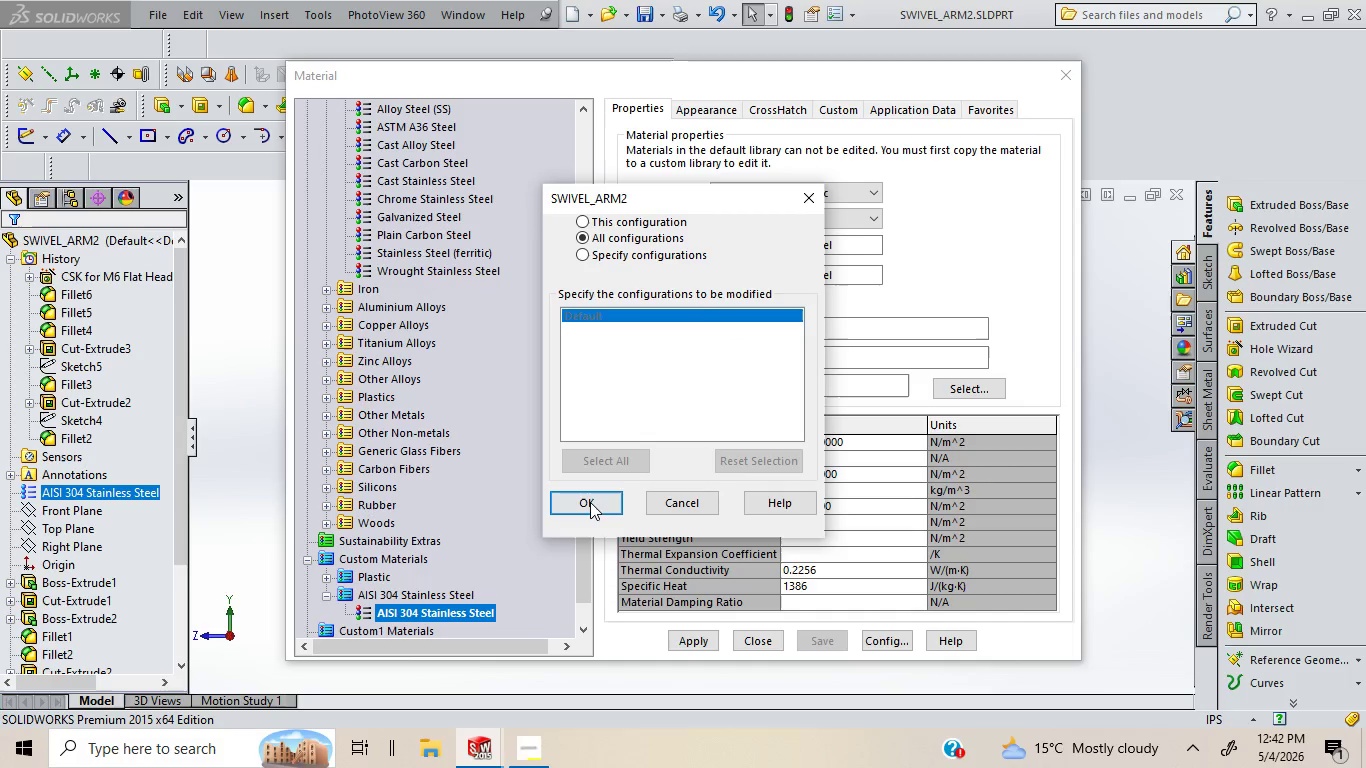 
left_click([590, 501])
 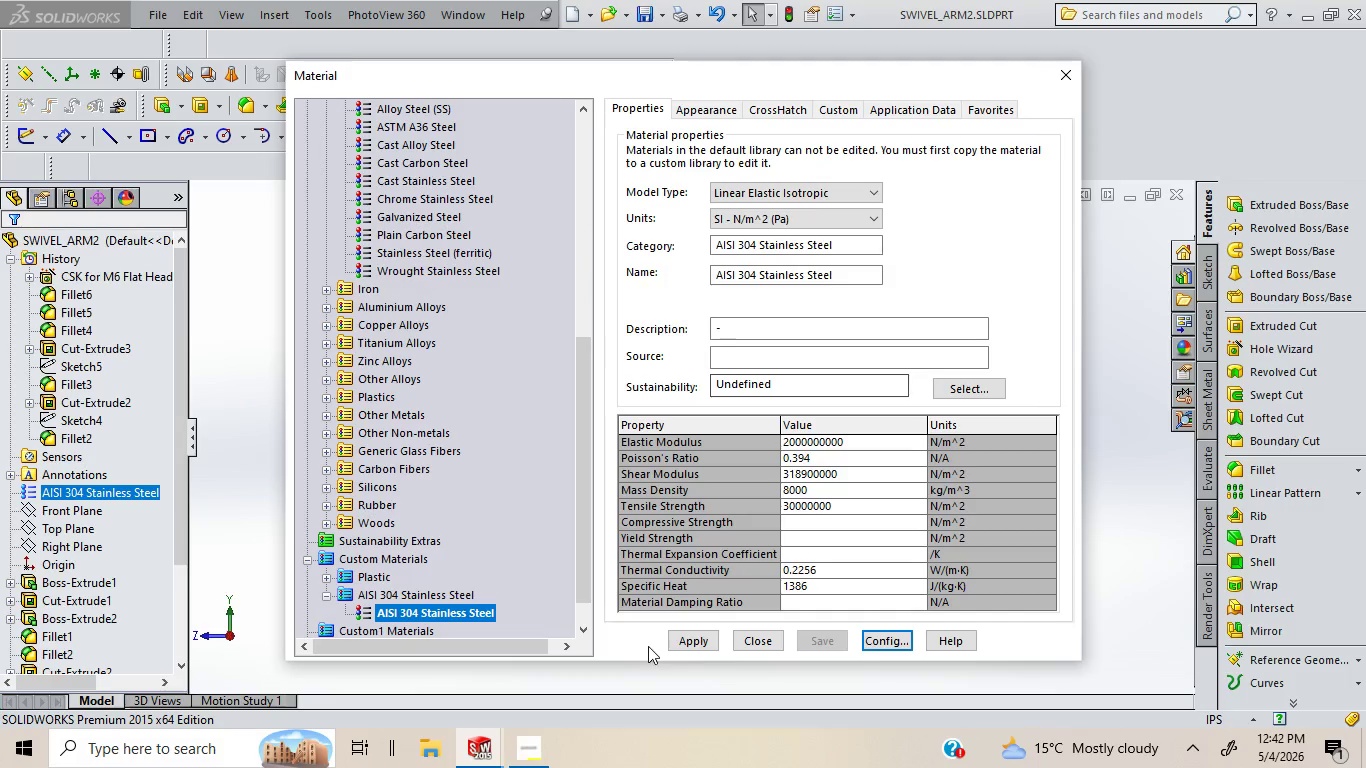 
left_click([752, 646])
 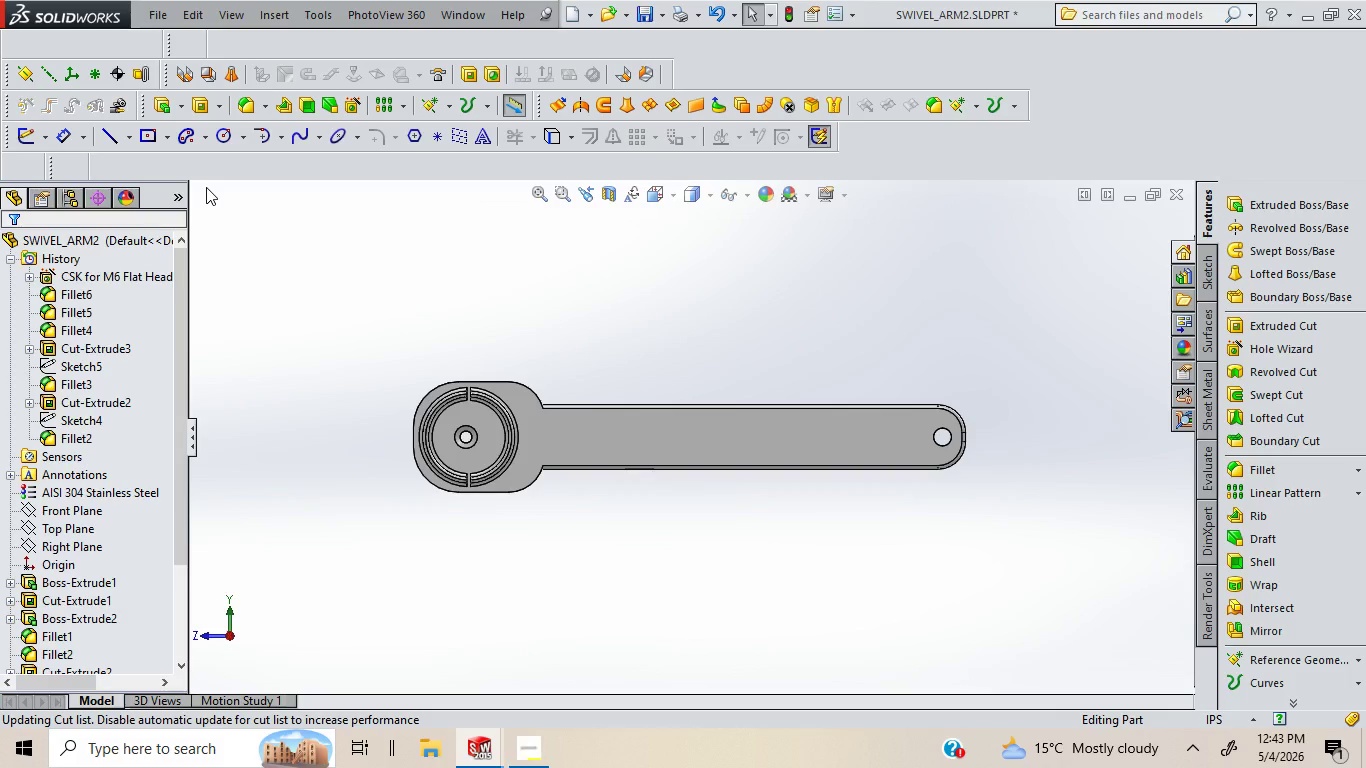 
left_click([152, 10])
 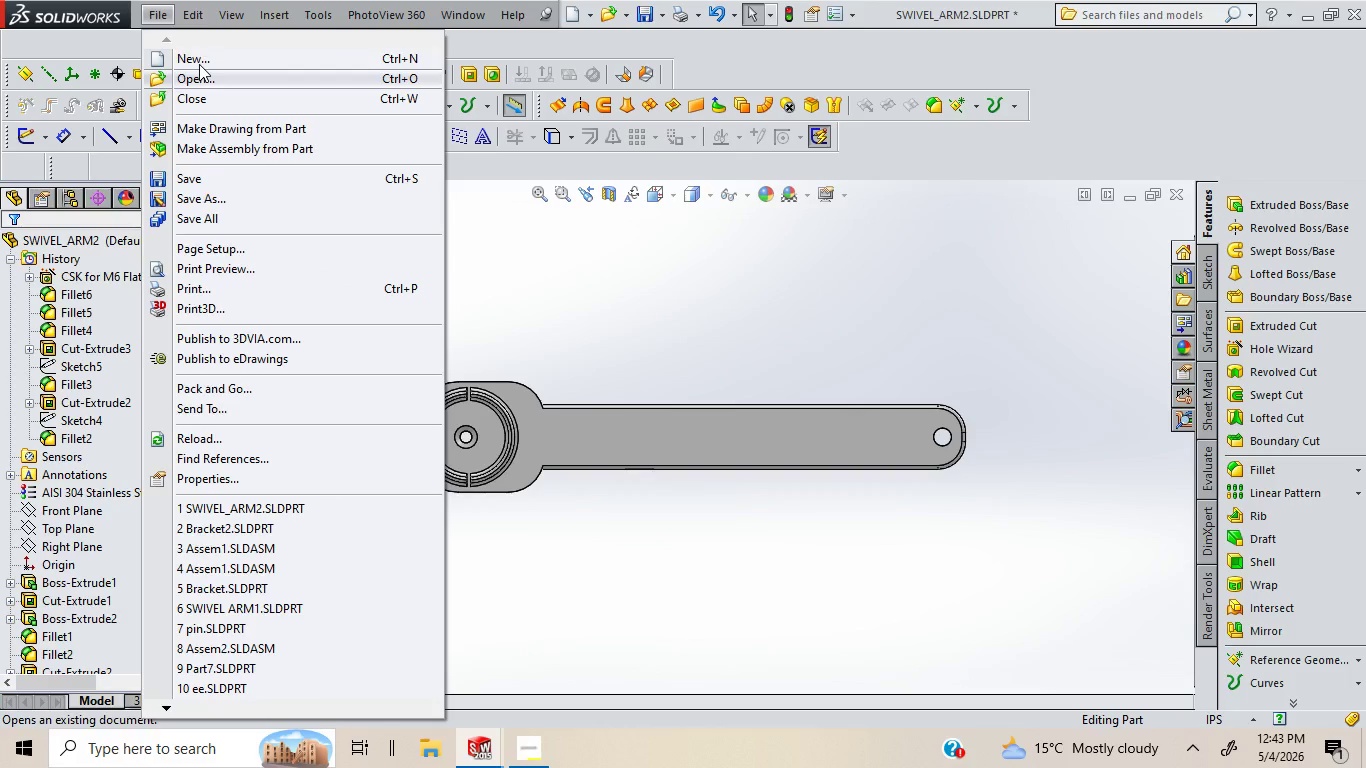 
left_click([198, 54])
 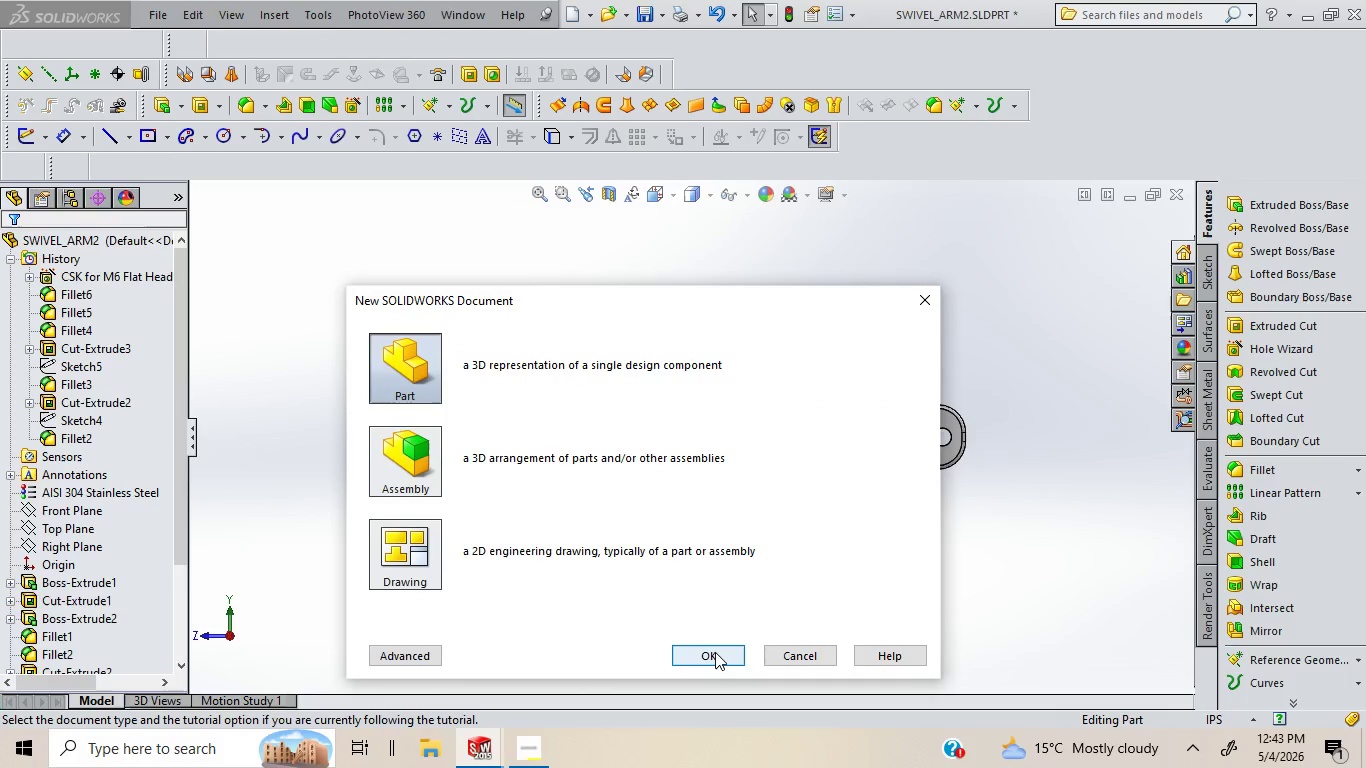 
left_click([715, 652])
 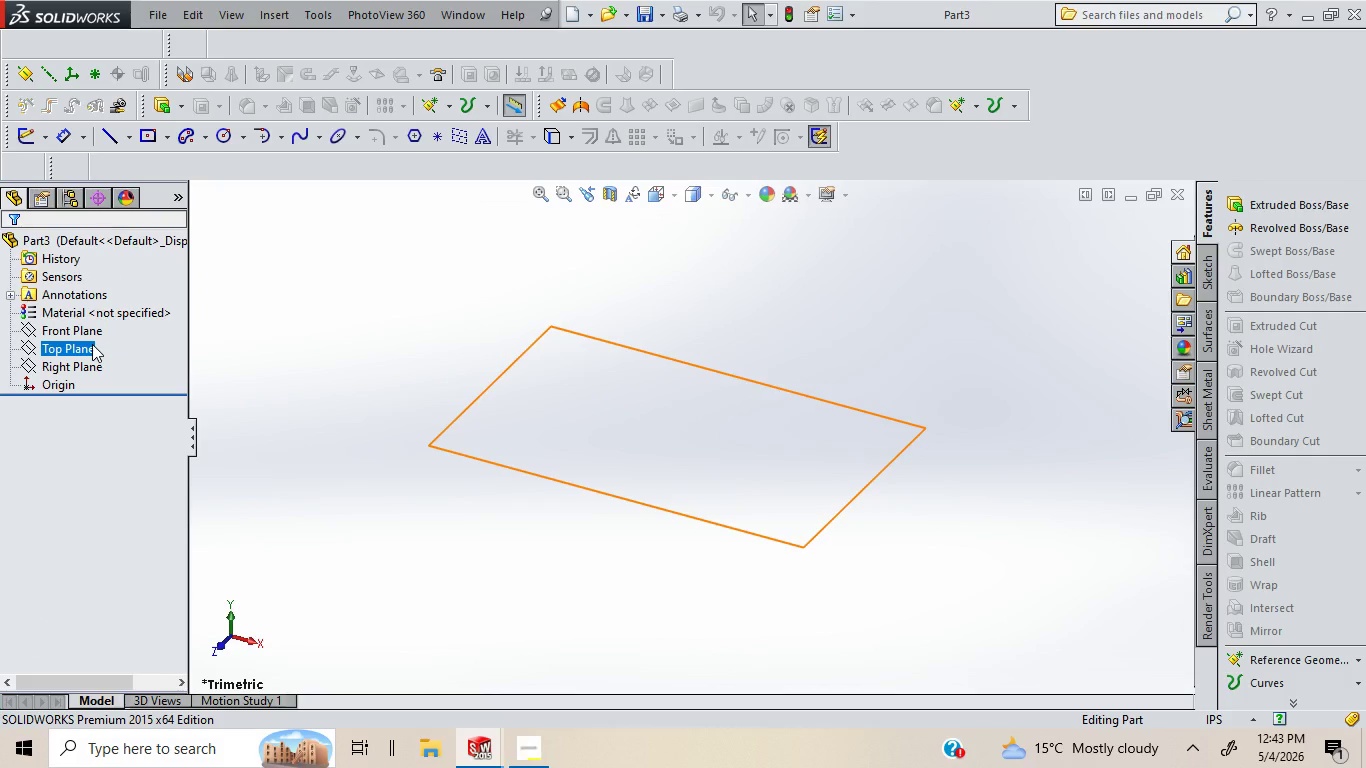 
wait(9.7)
 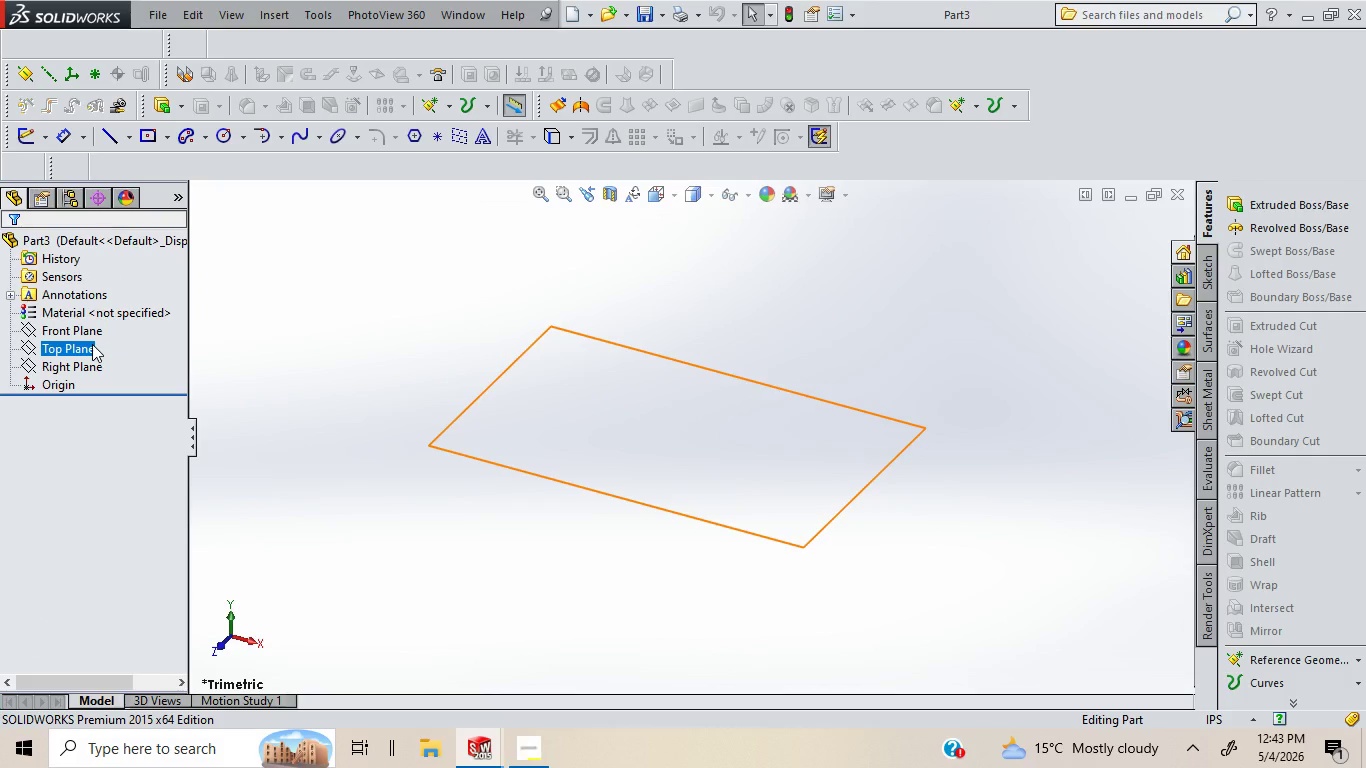 
left_click([89, 333])
 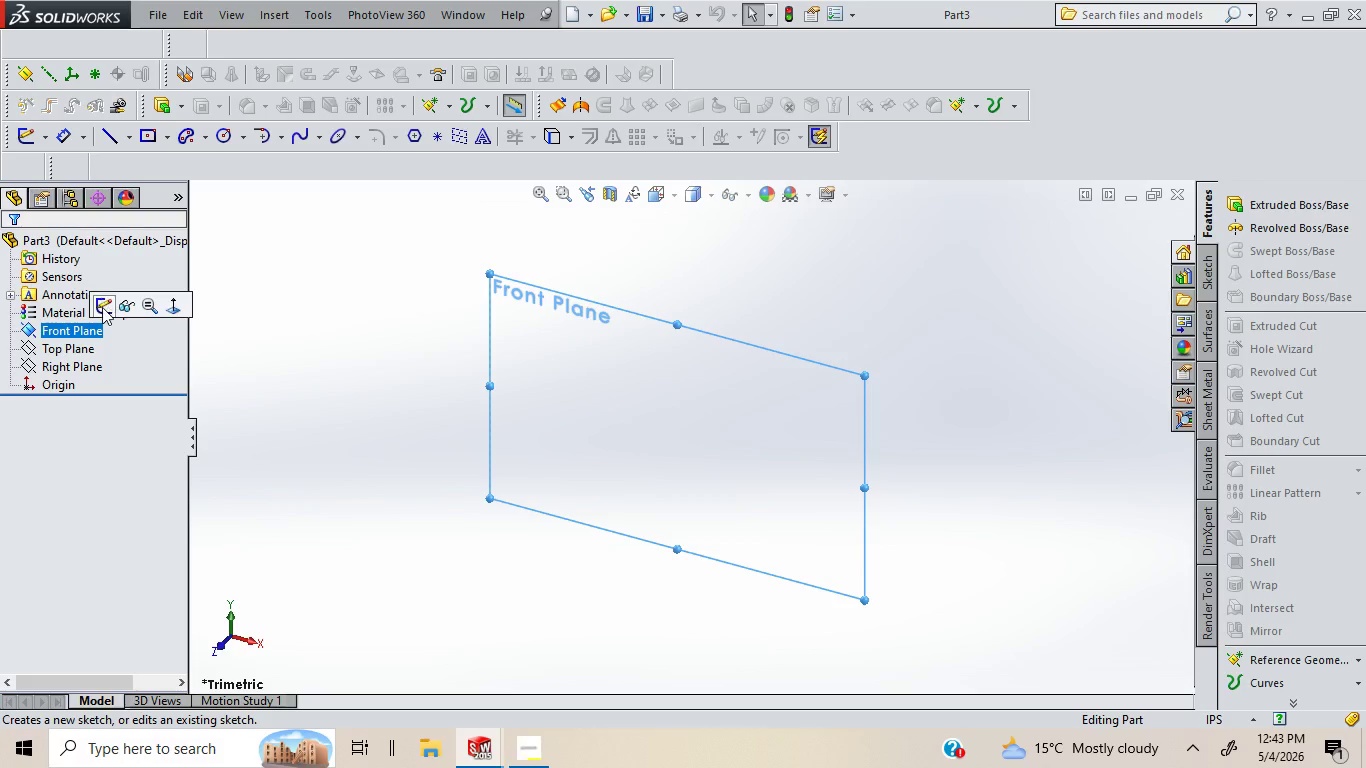 
left_click([103, 308])
 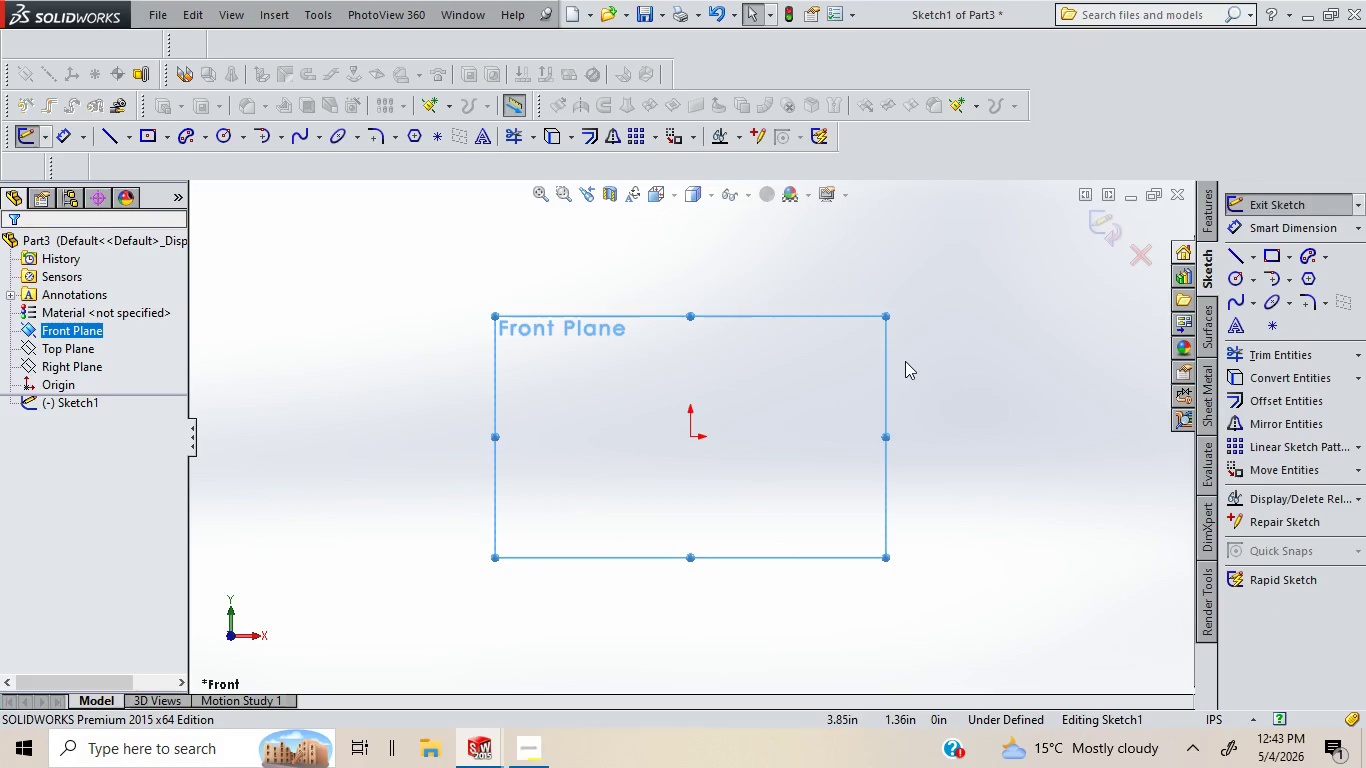 
left_click([807, 385])
 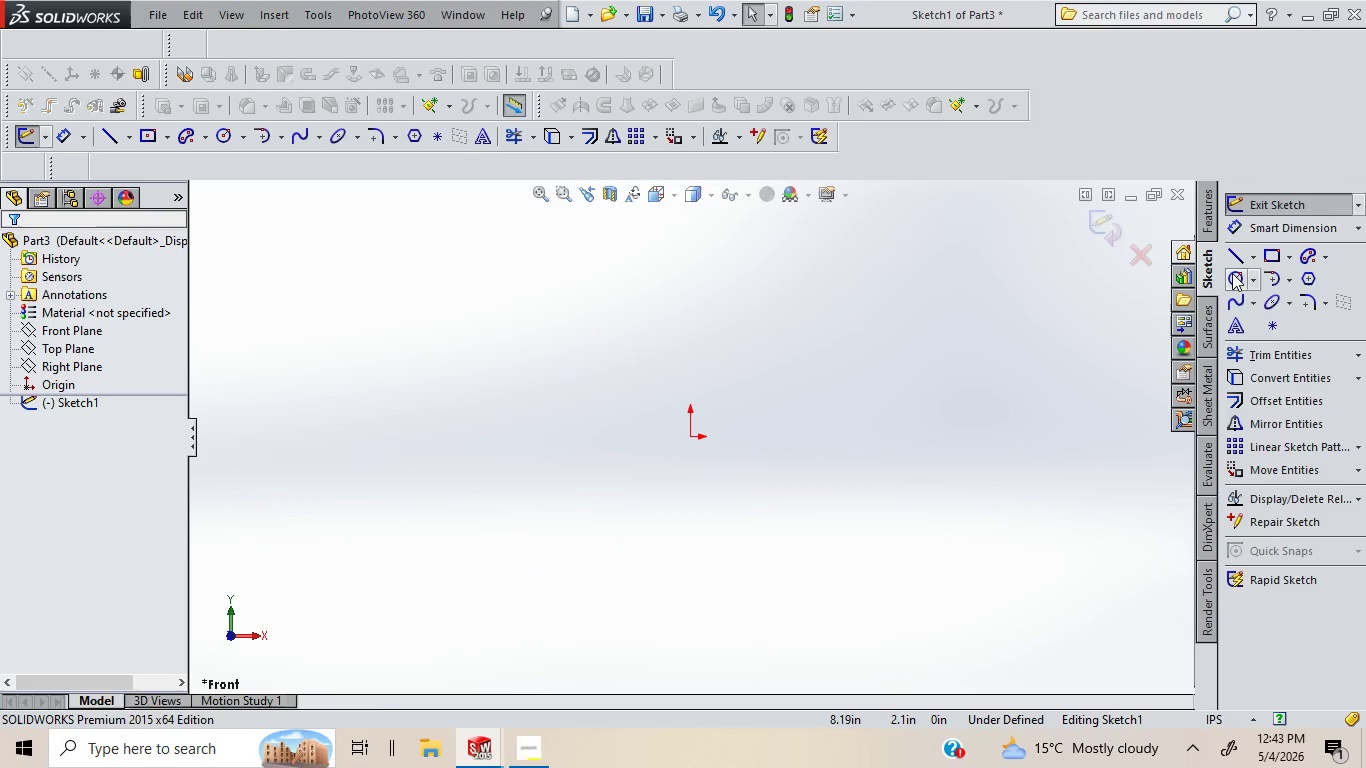 
left_click([1232, 273])
 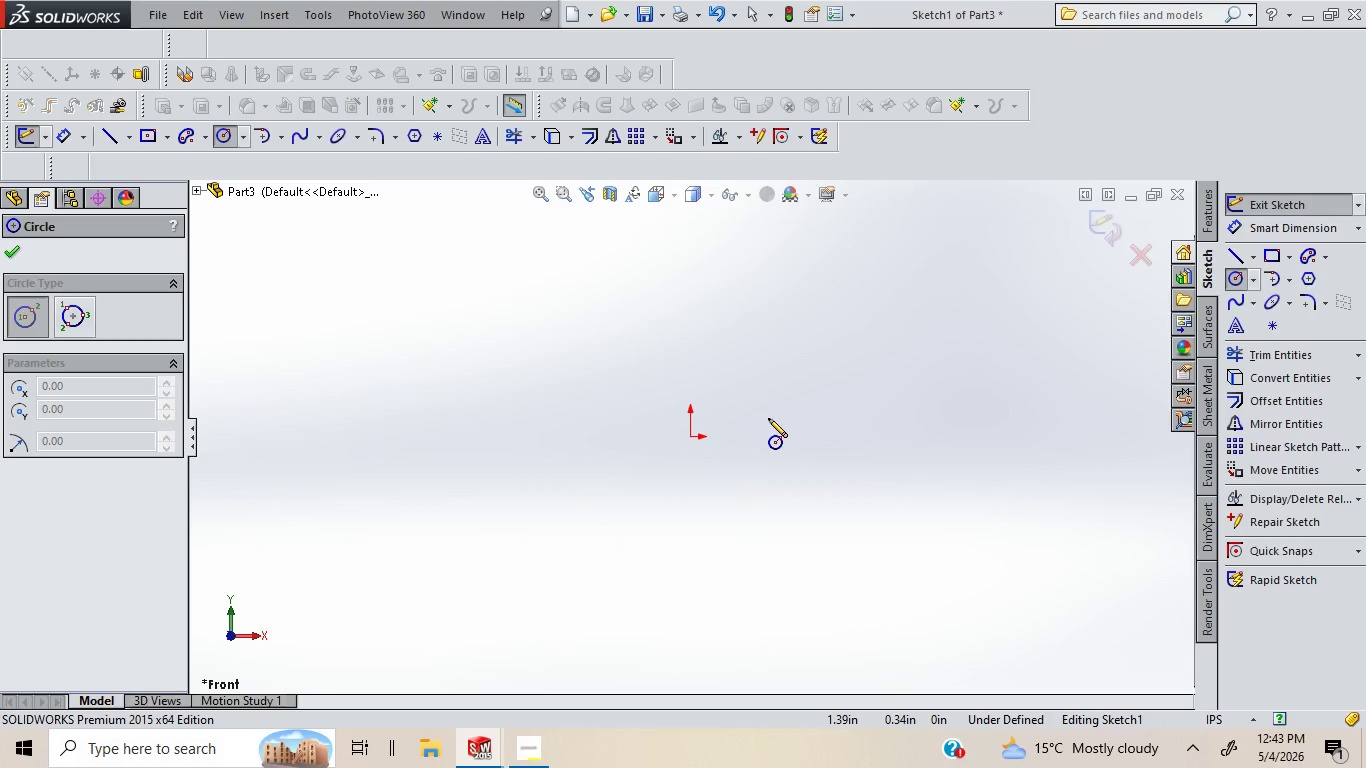 
wait(20.95)
 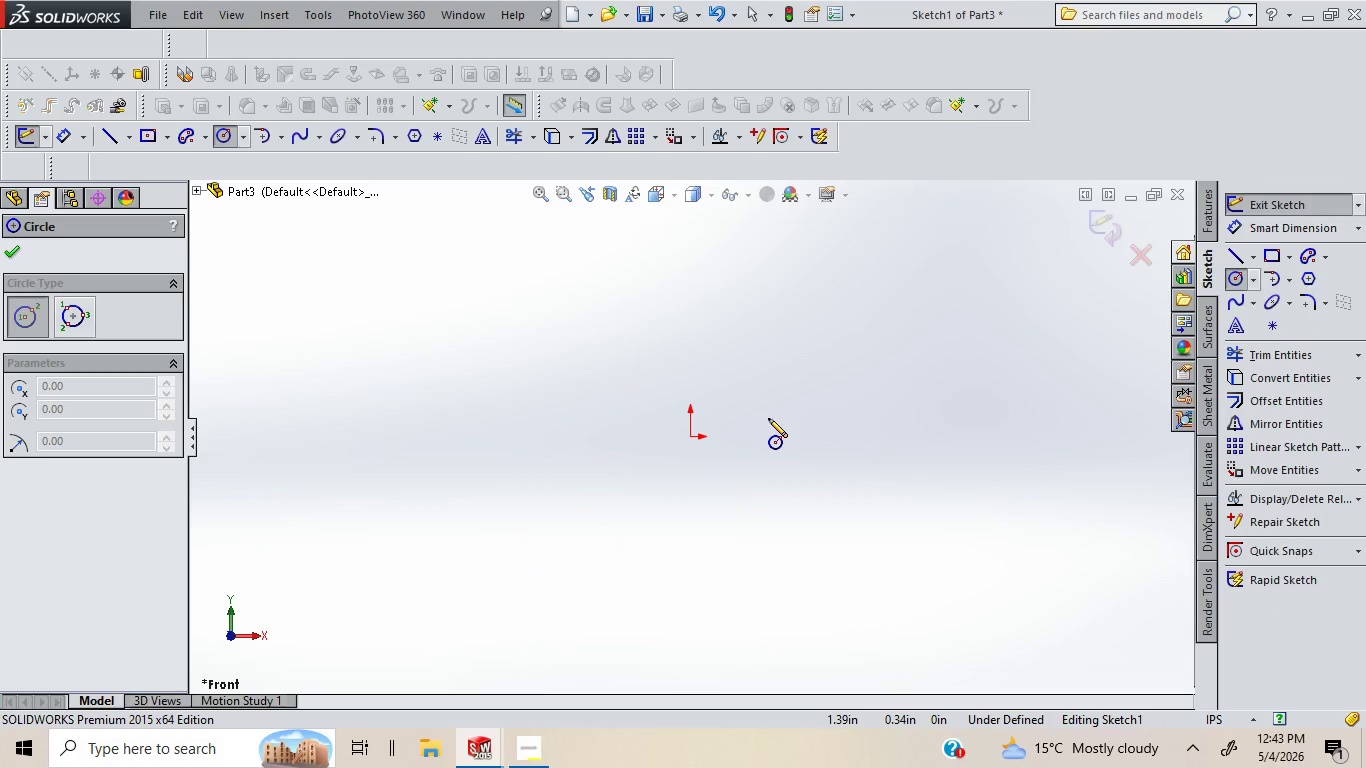 
left_click_drag(start_coordinate=[692, 435], to_coordinate=[745, 437])
 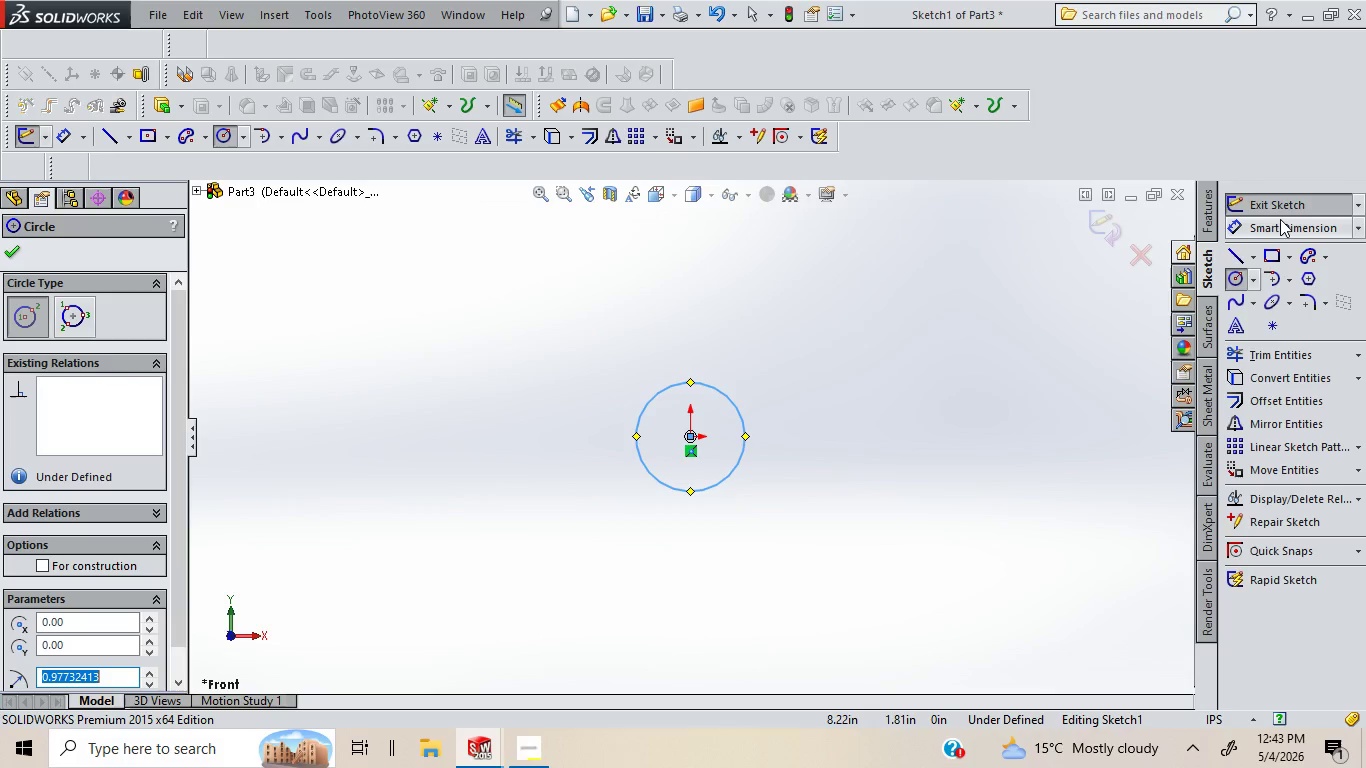 
left_click([1281, 221])
 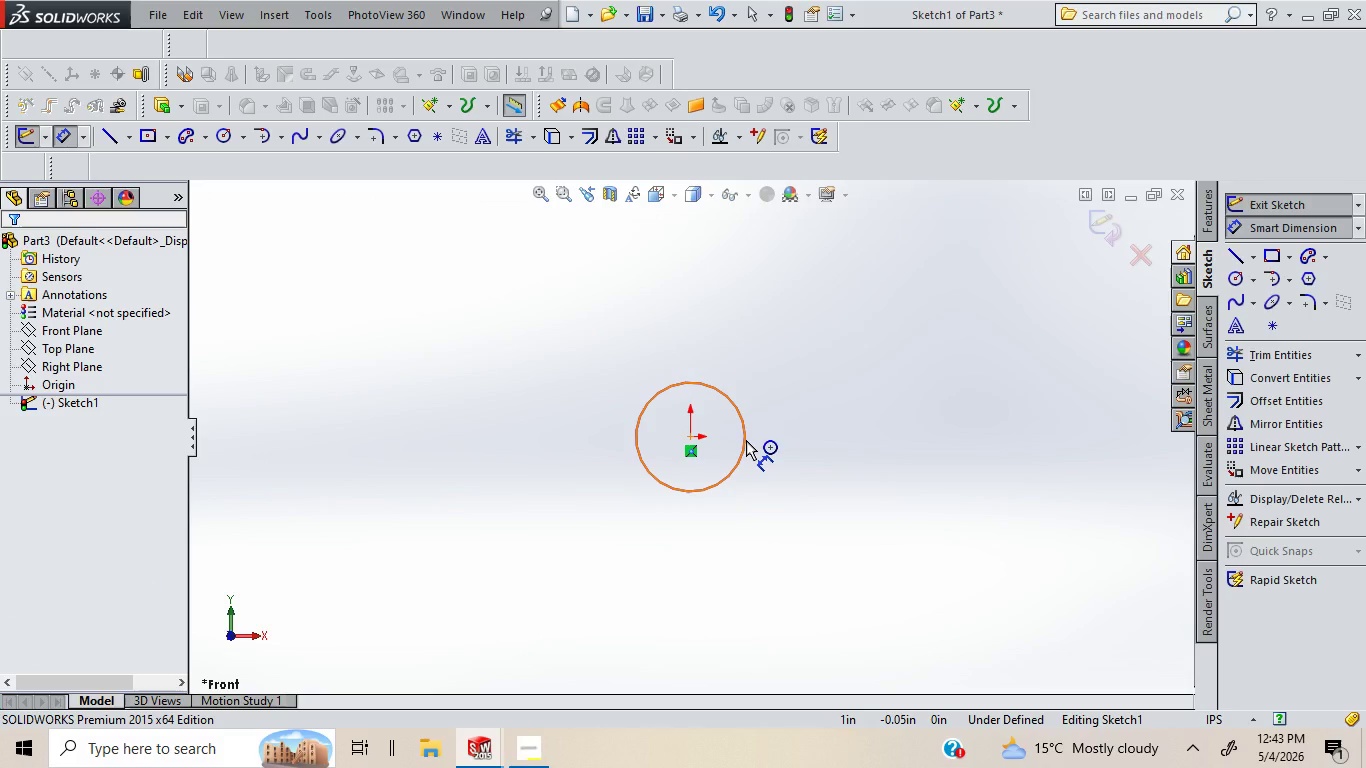 
left_click_drag(start_coordinate=[746, 440], to_coordinate=[771, 348])
 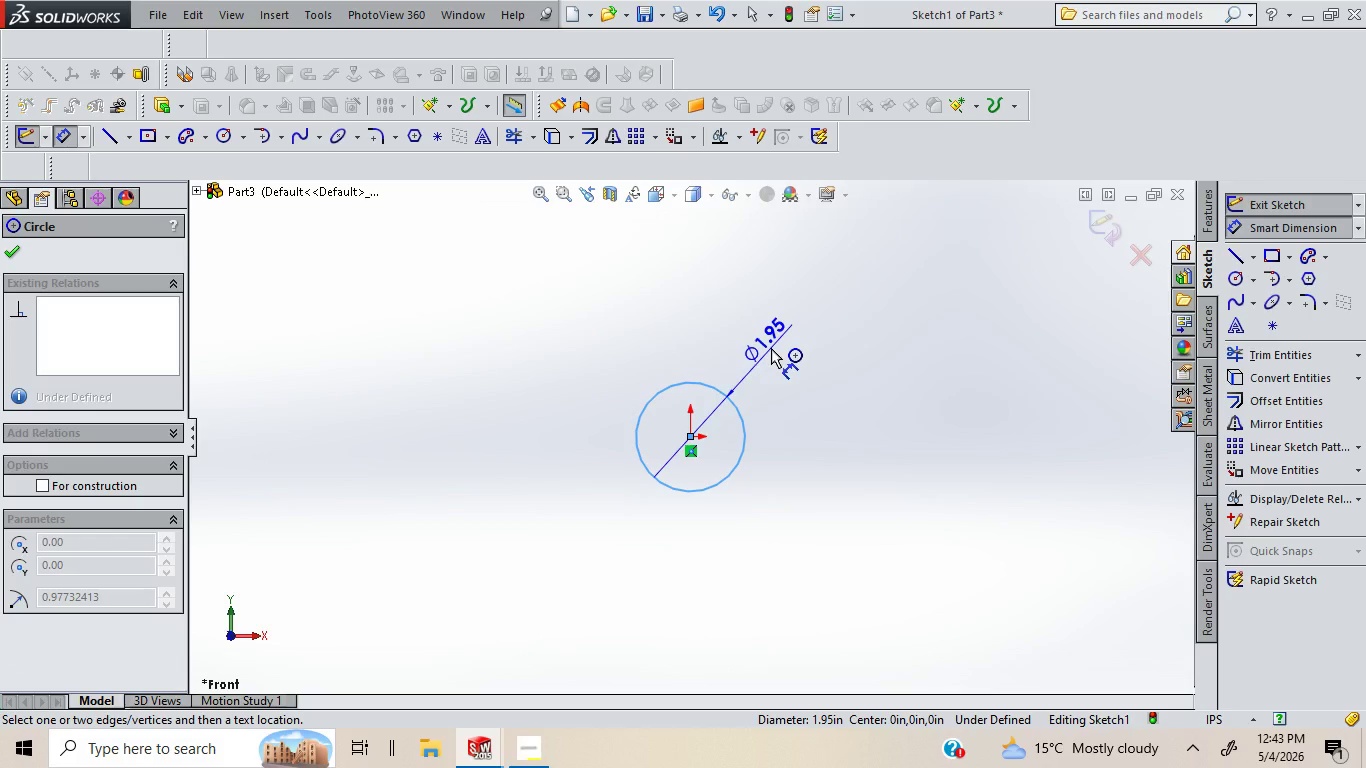 
left_click([771, 348])
 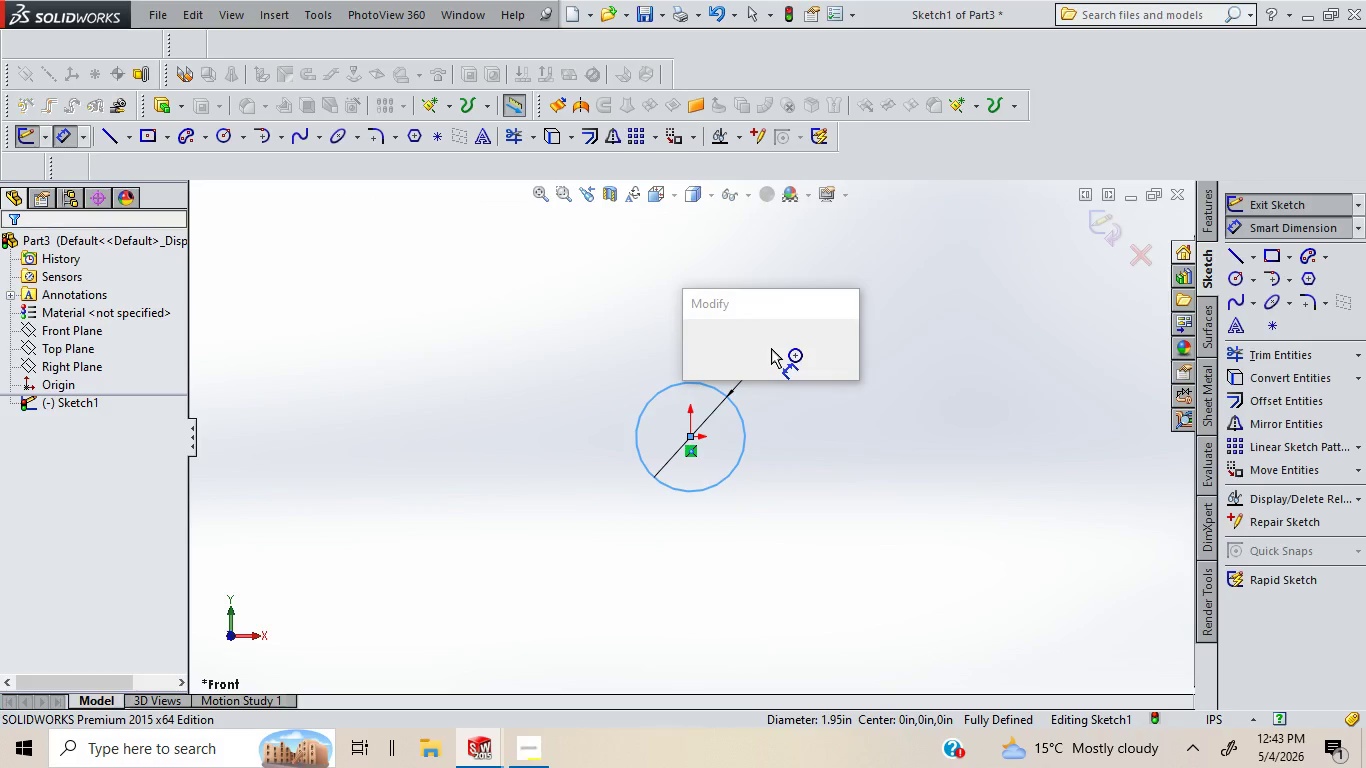 
type(0.31in)
 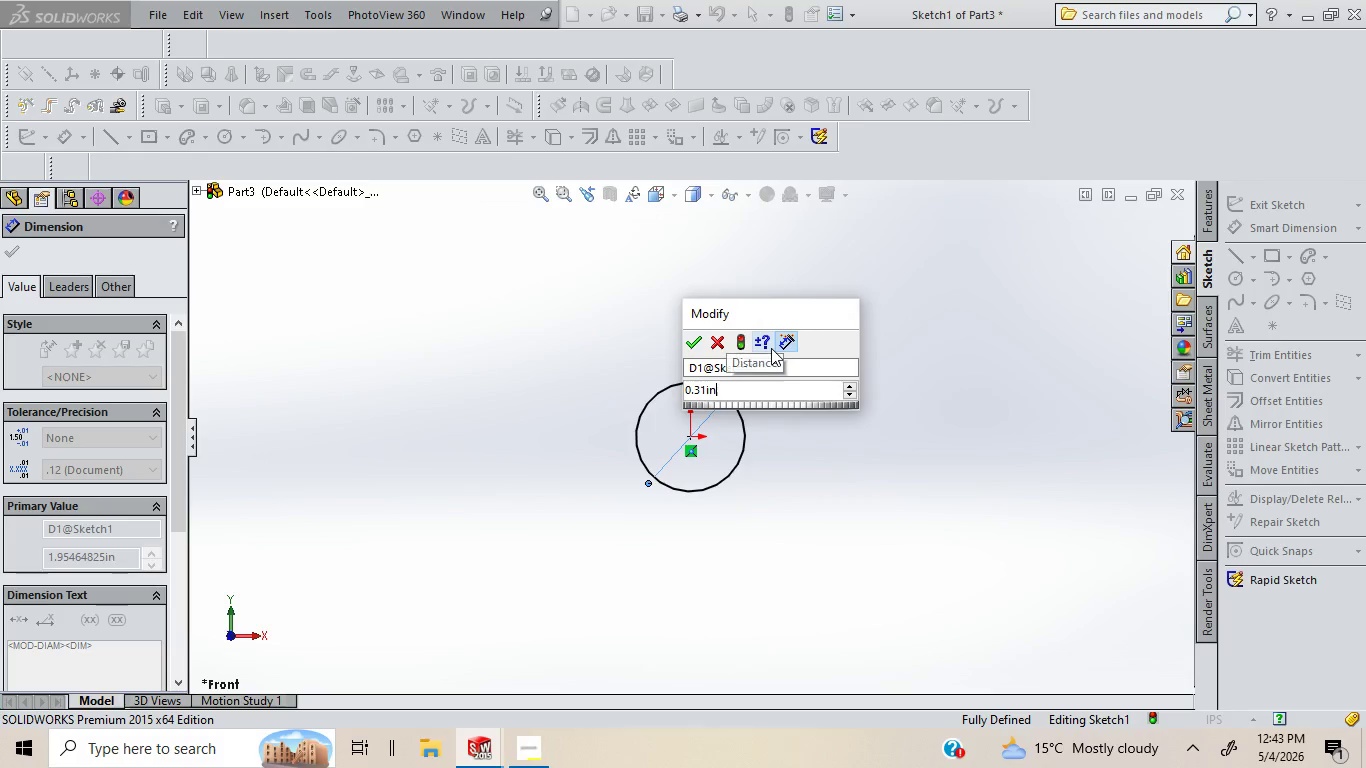 
key(Enter)
 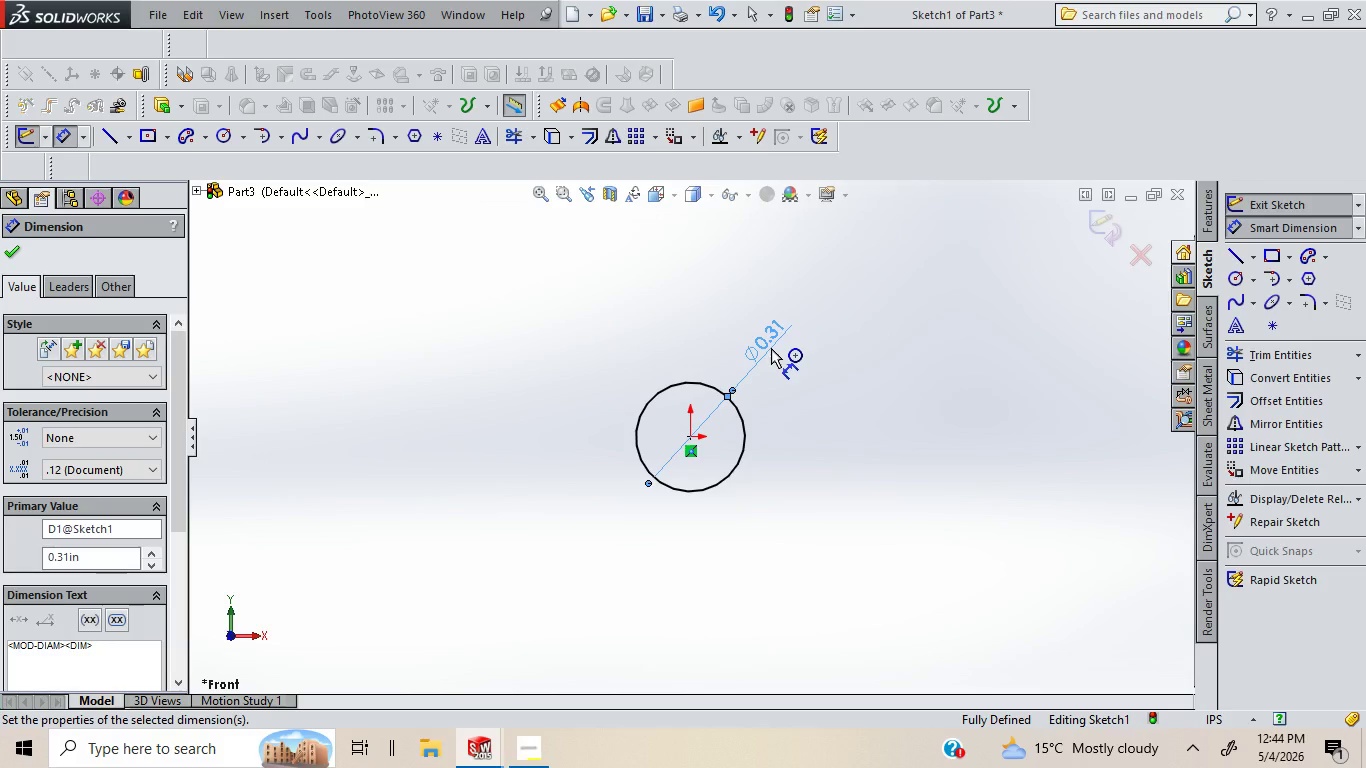 
wait(12.8)
 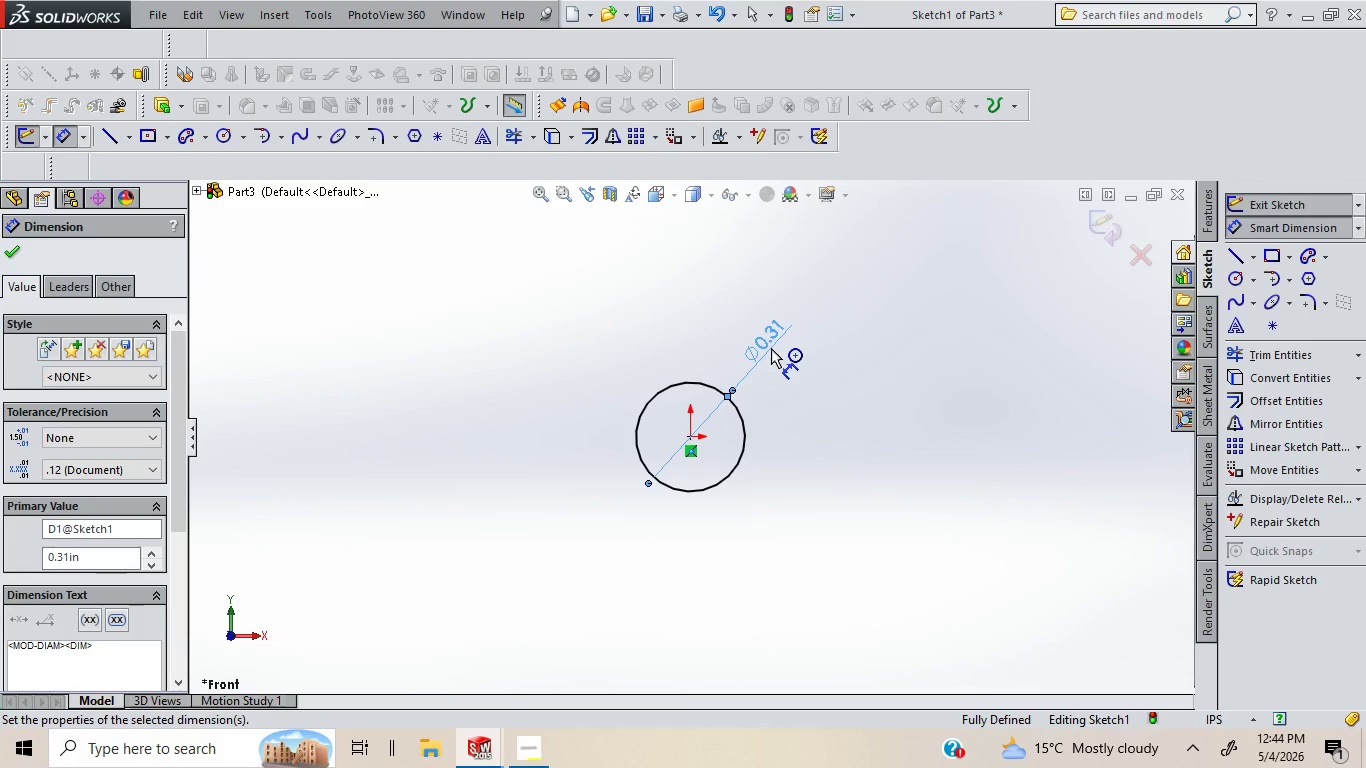 
left_click([1284, 204])
 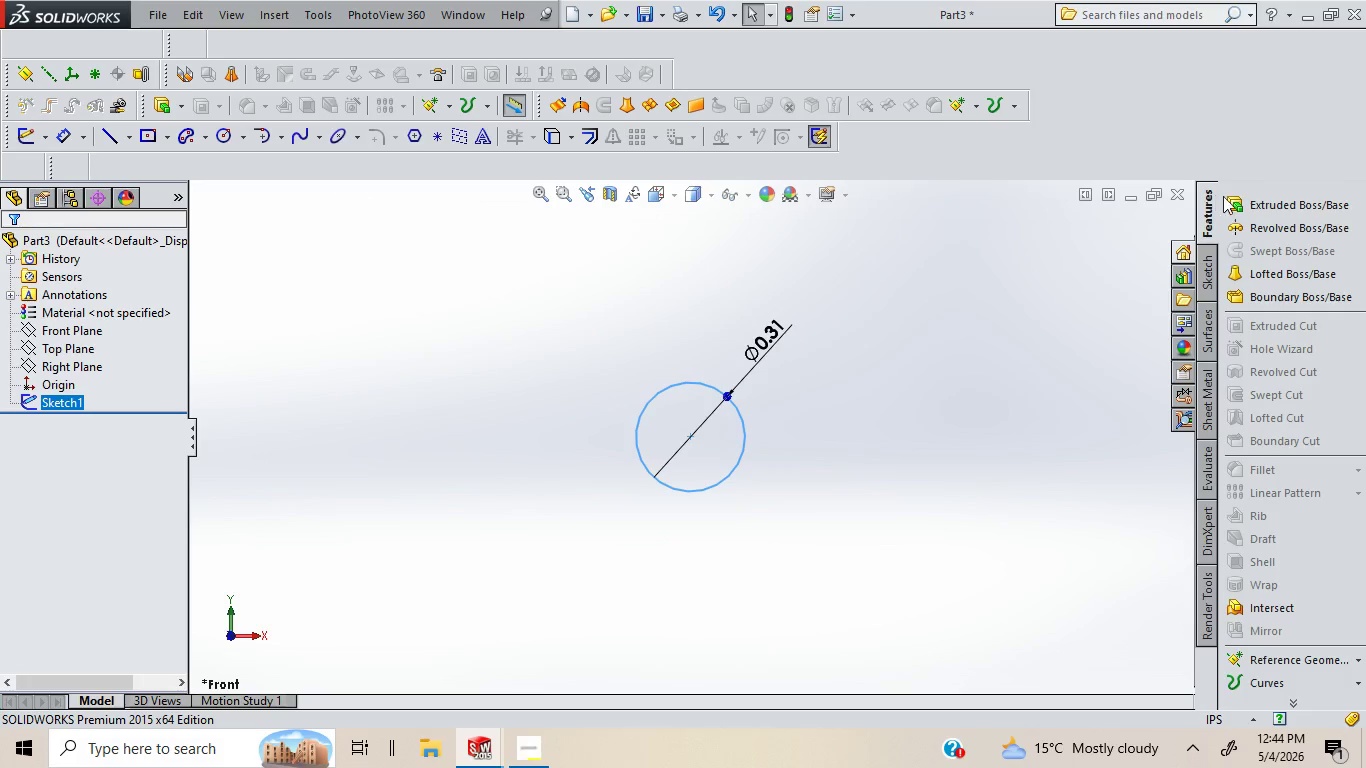 
left_click([1240, 198])
 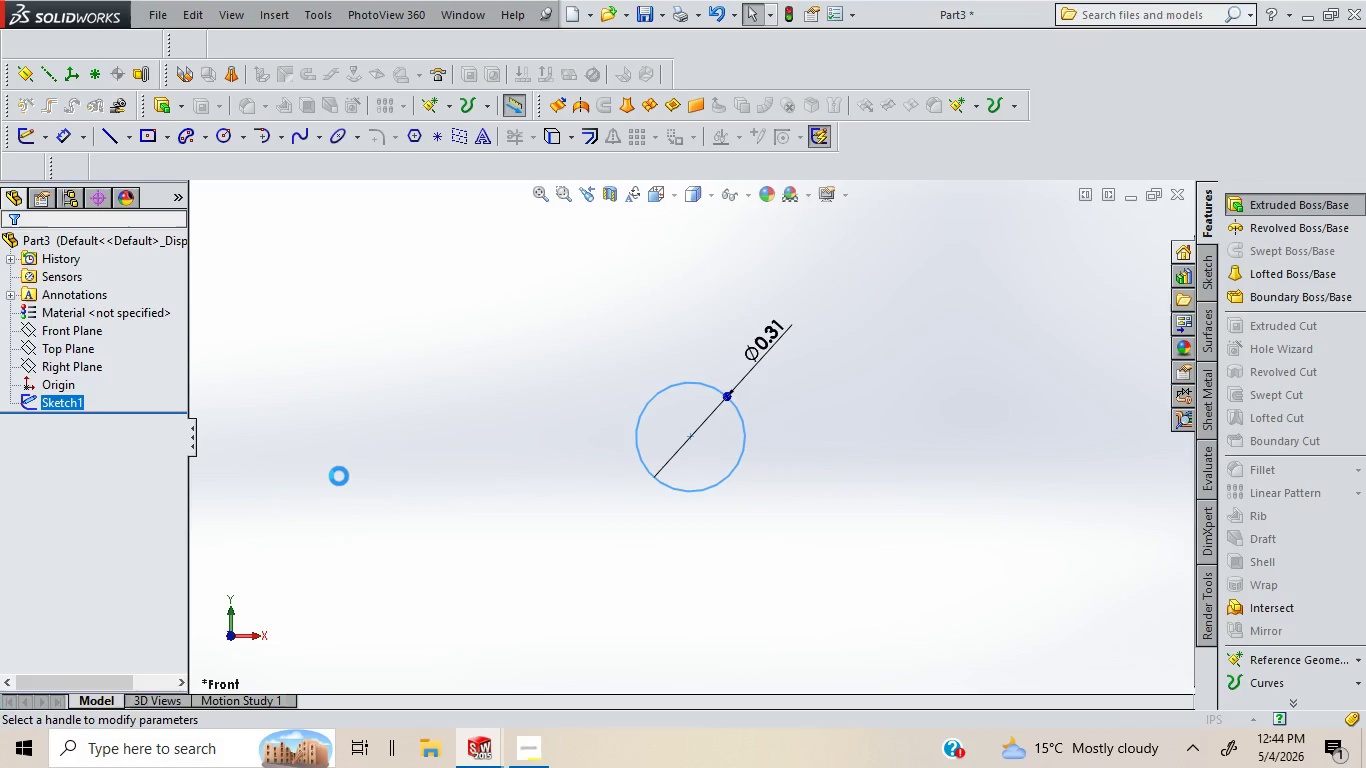 
left_click_drag(start_coordinate=[339, 476], to_coordinate=[73, 444])
 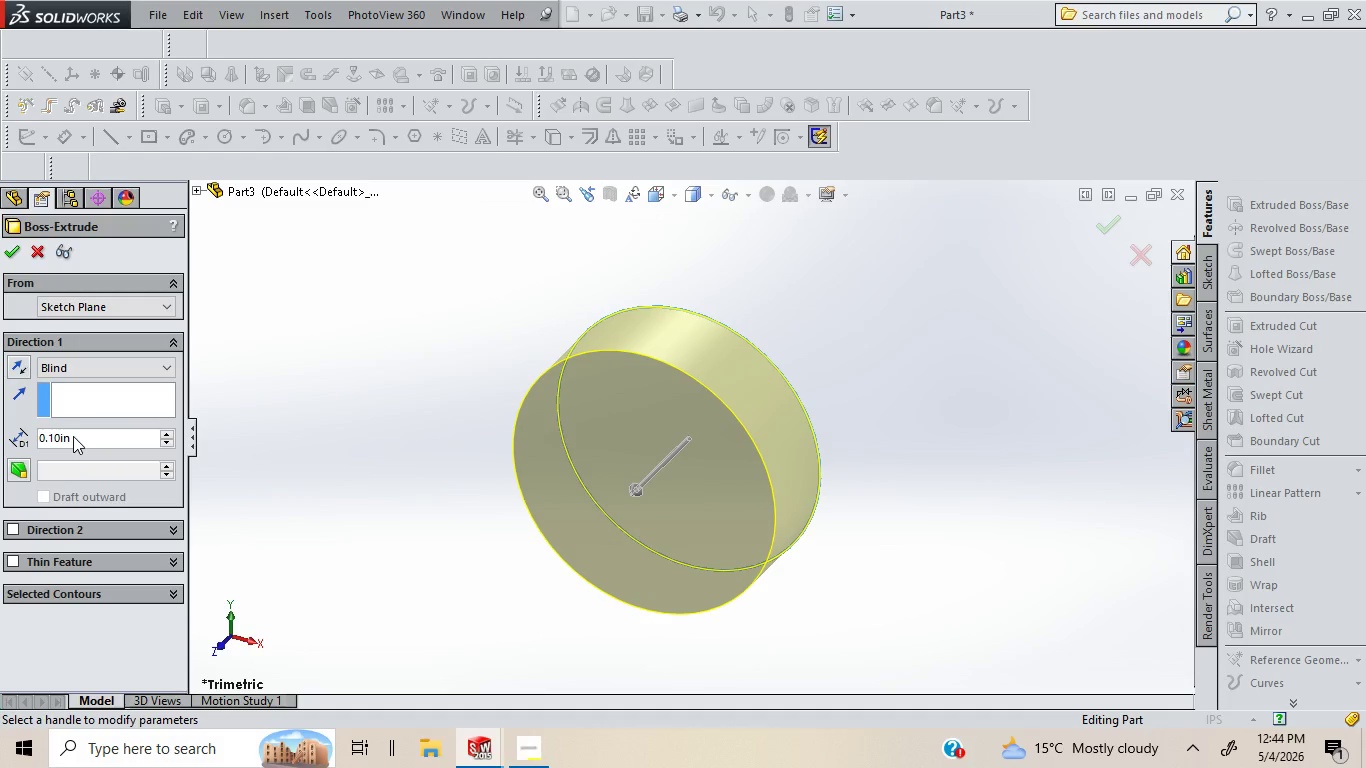 
left_click([73, 436])
 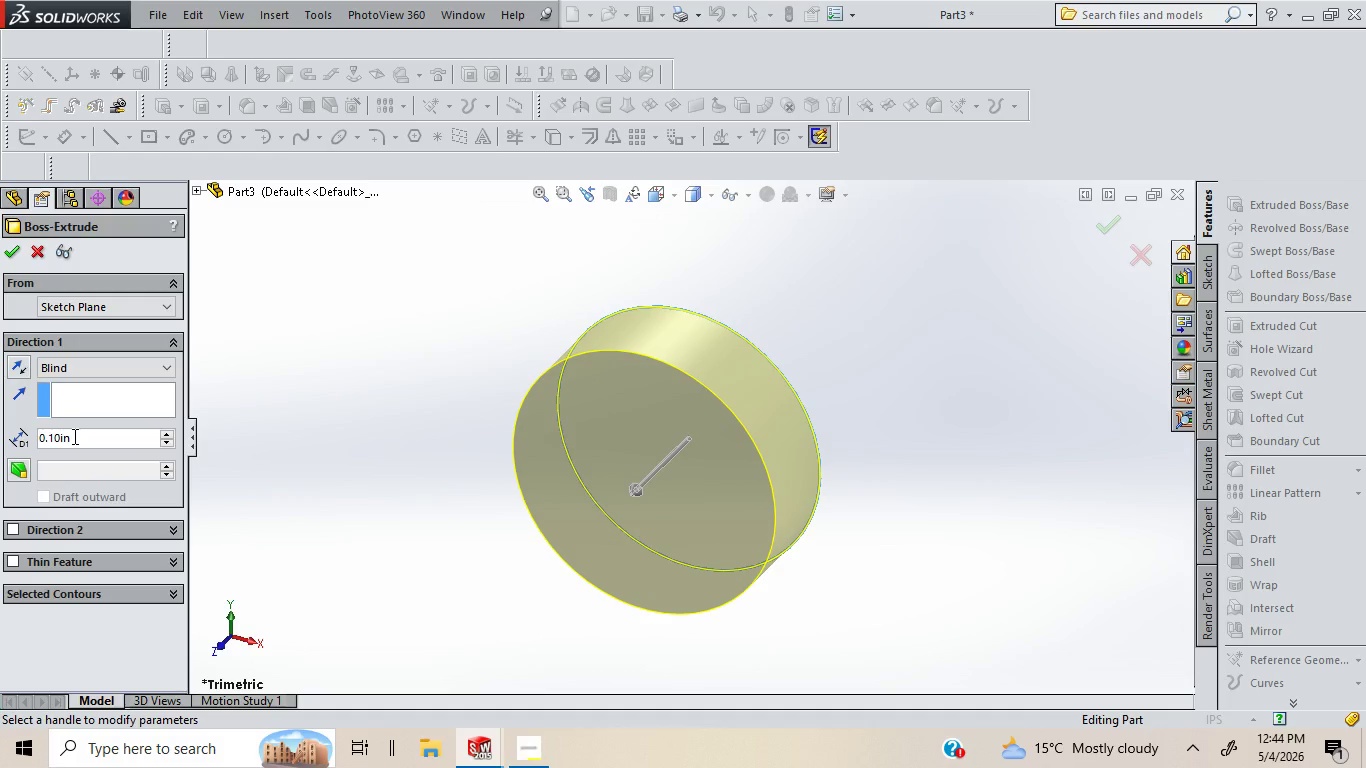 
hold_key(key=Backspace, duration=1.16)
 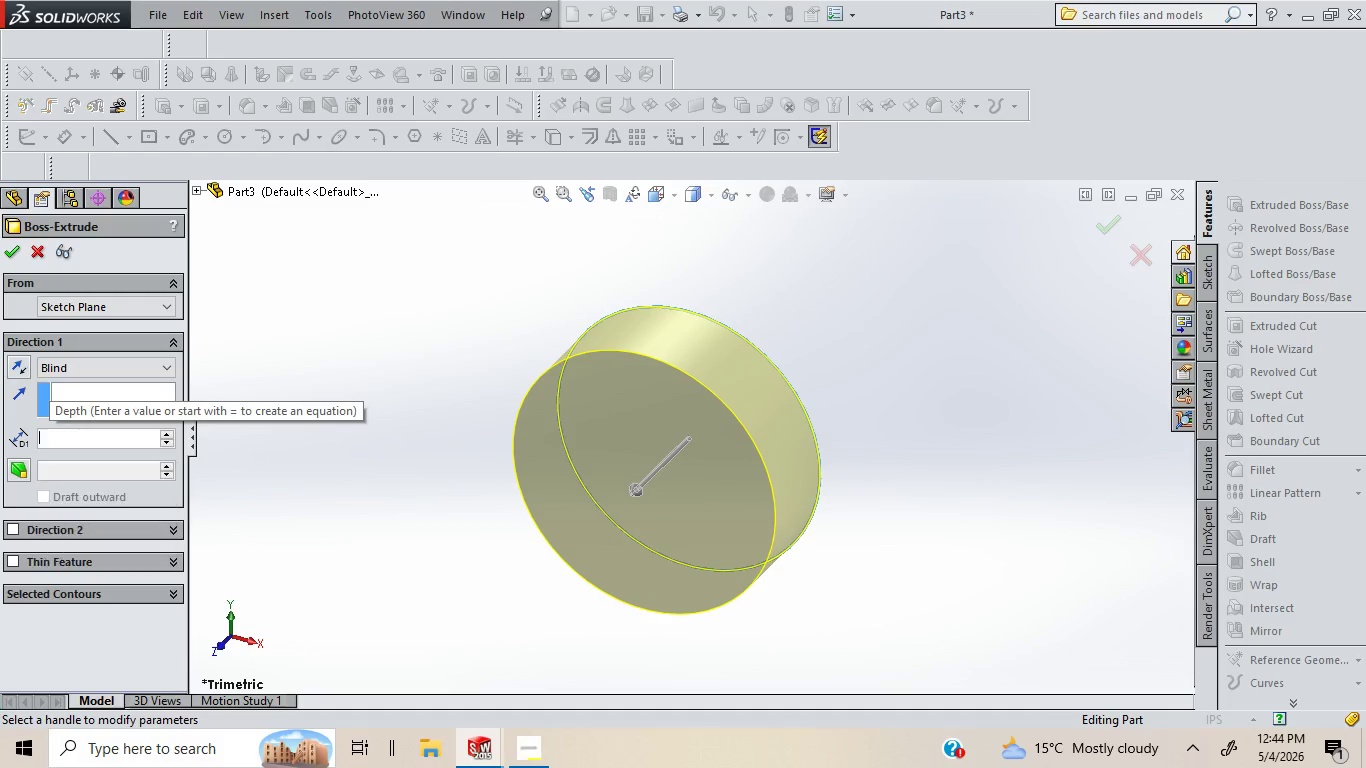 
type(2.59842in)
 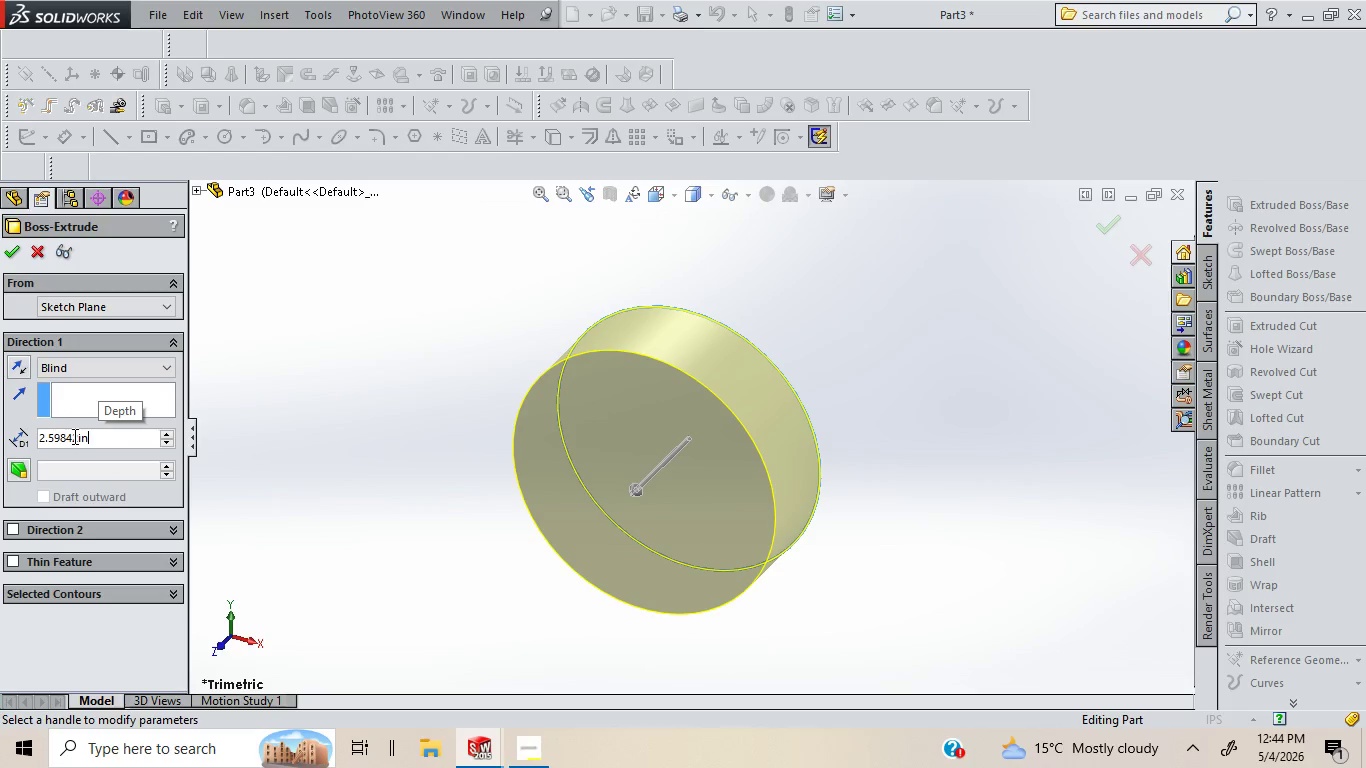 
wait(9.25)
 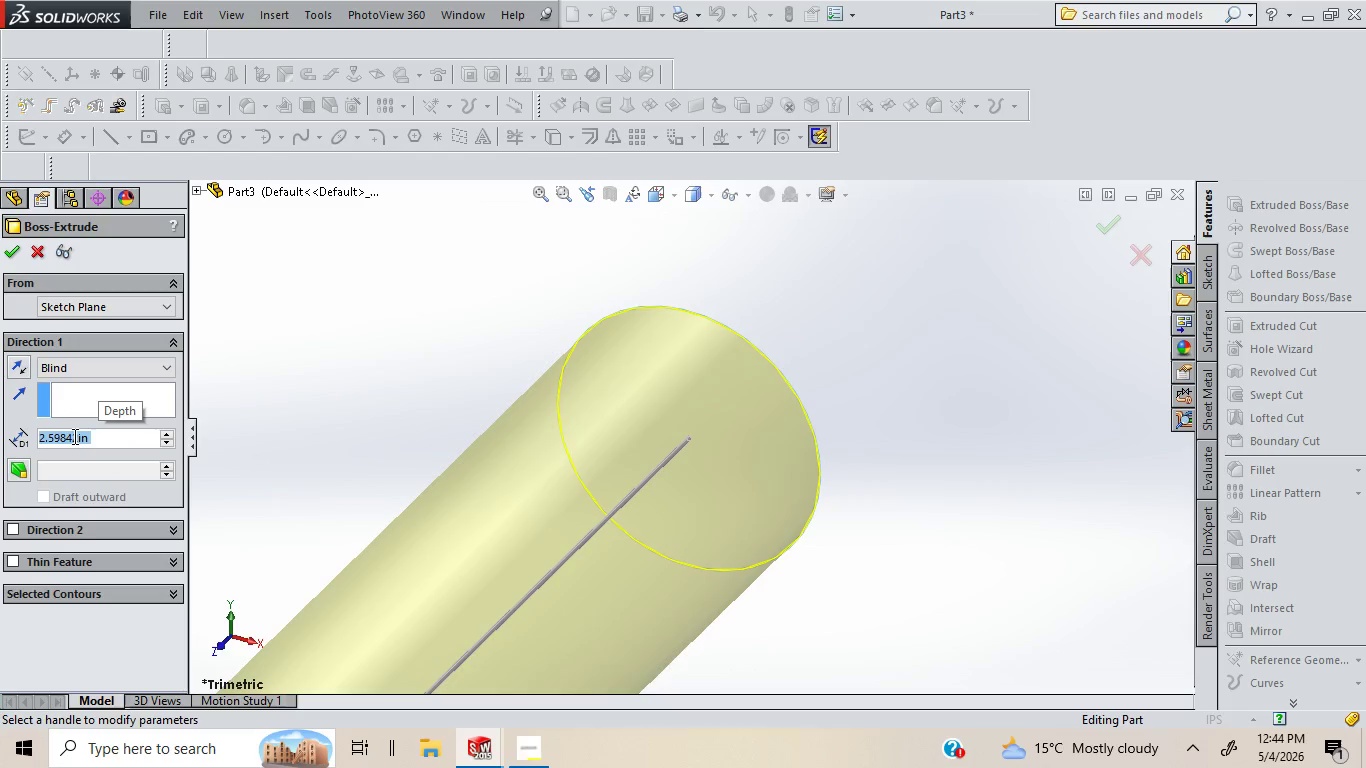 
double_click([905, 375])
 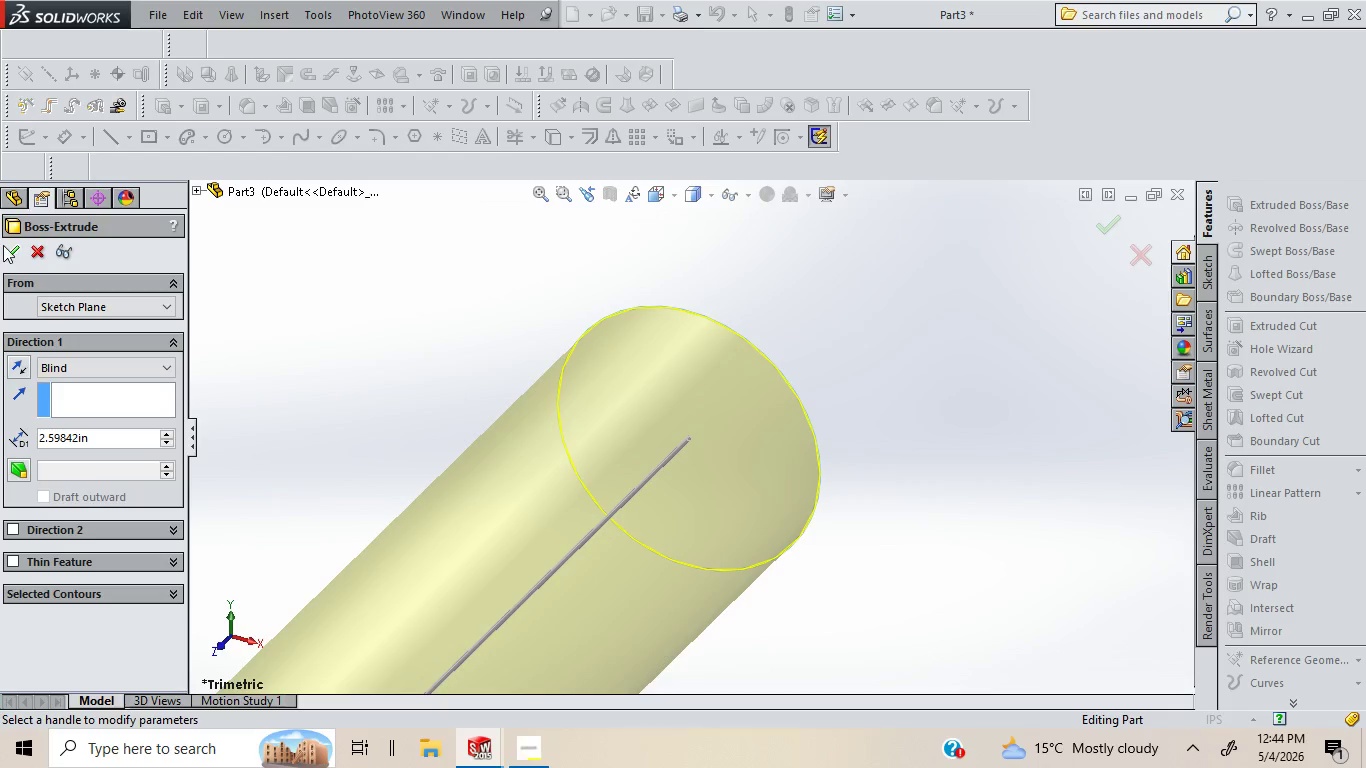 
left_click([3, 245])
 